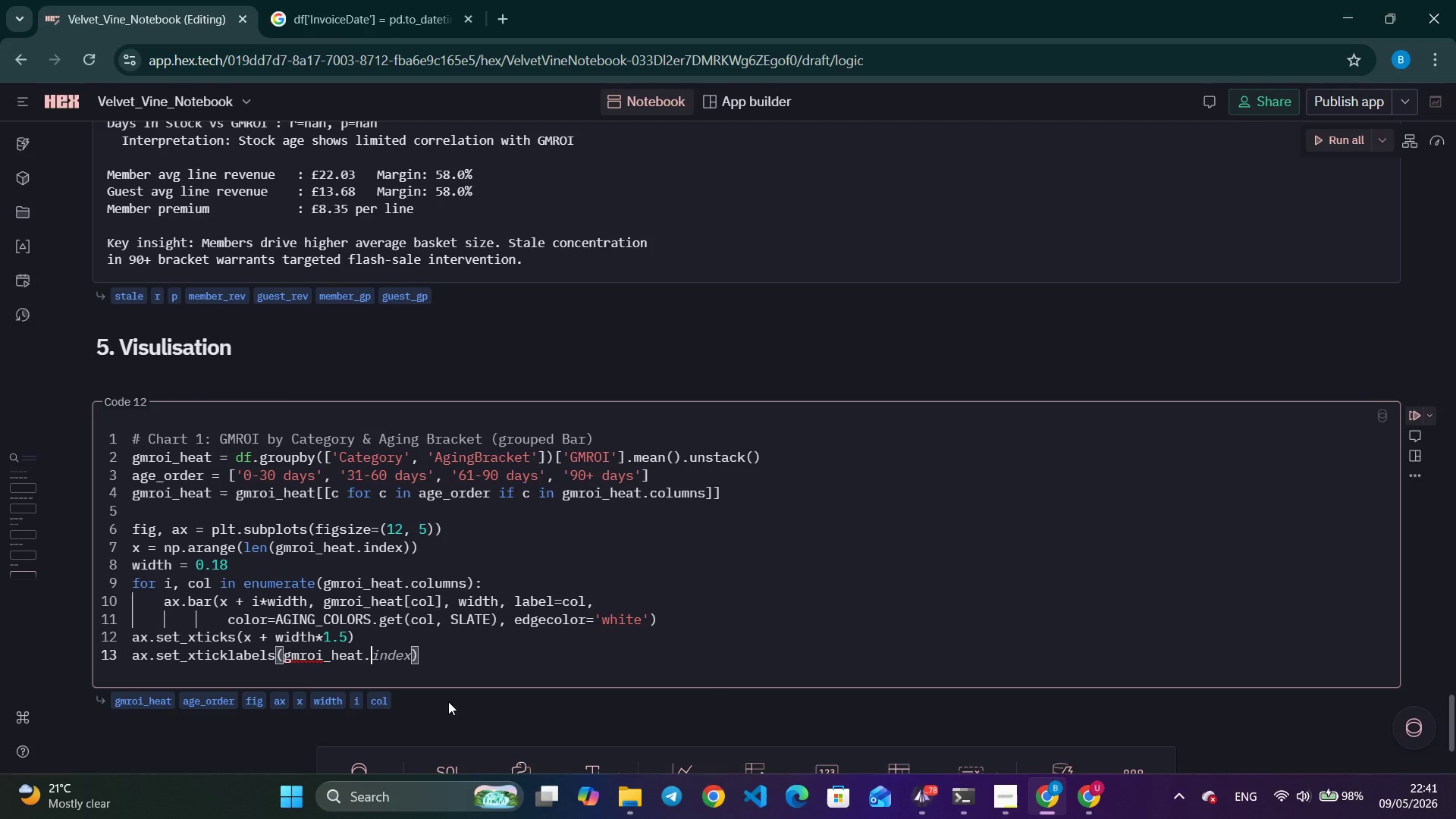 
key(Control+ArrowRight)
 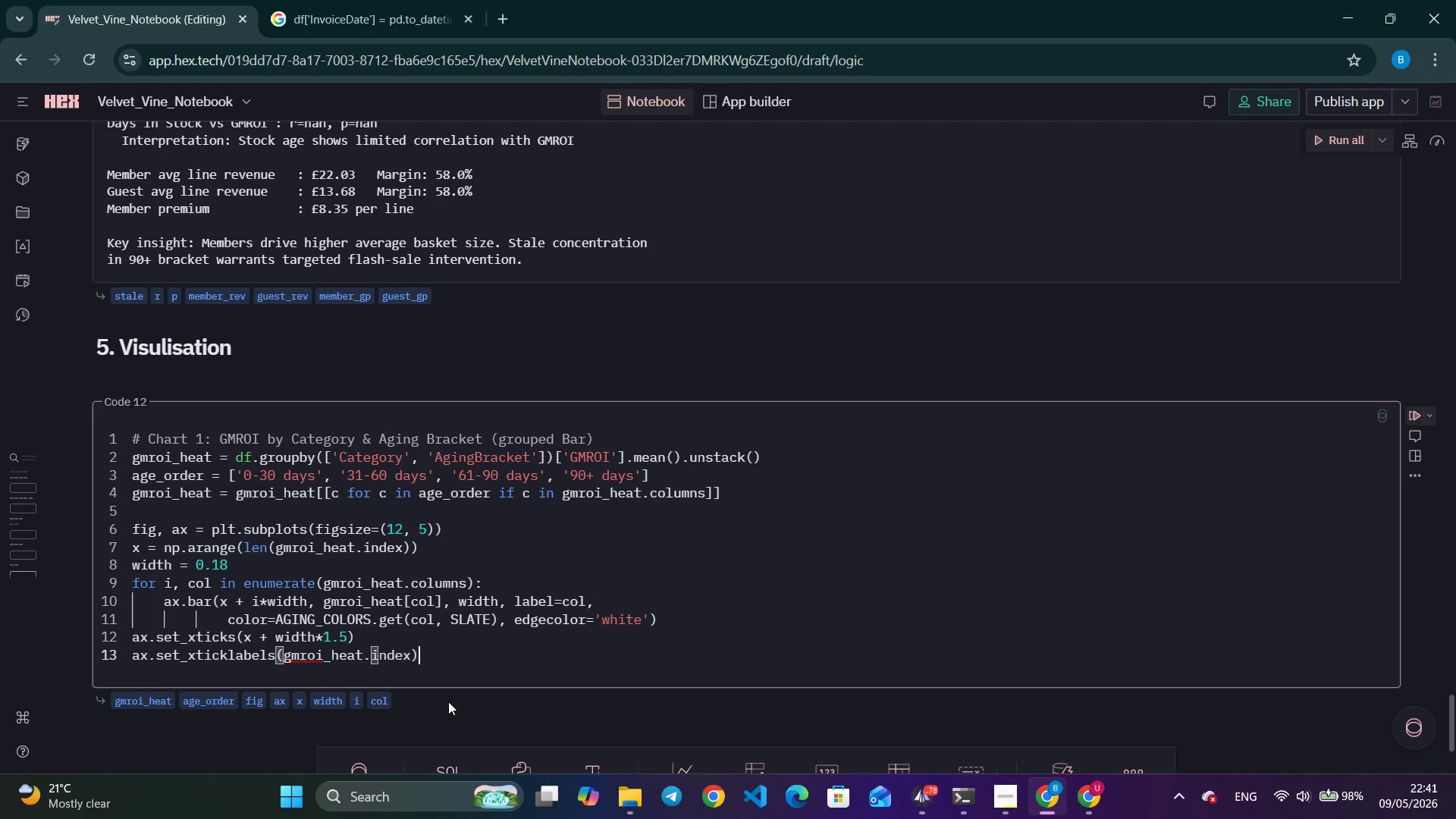 
key(Control+ArrowRight)
 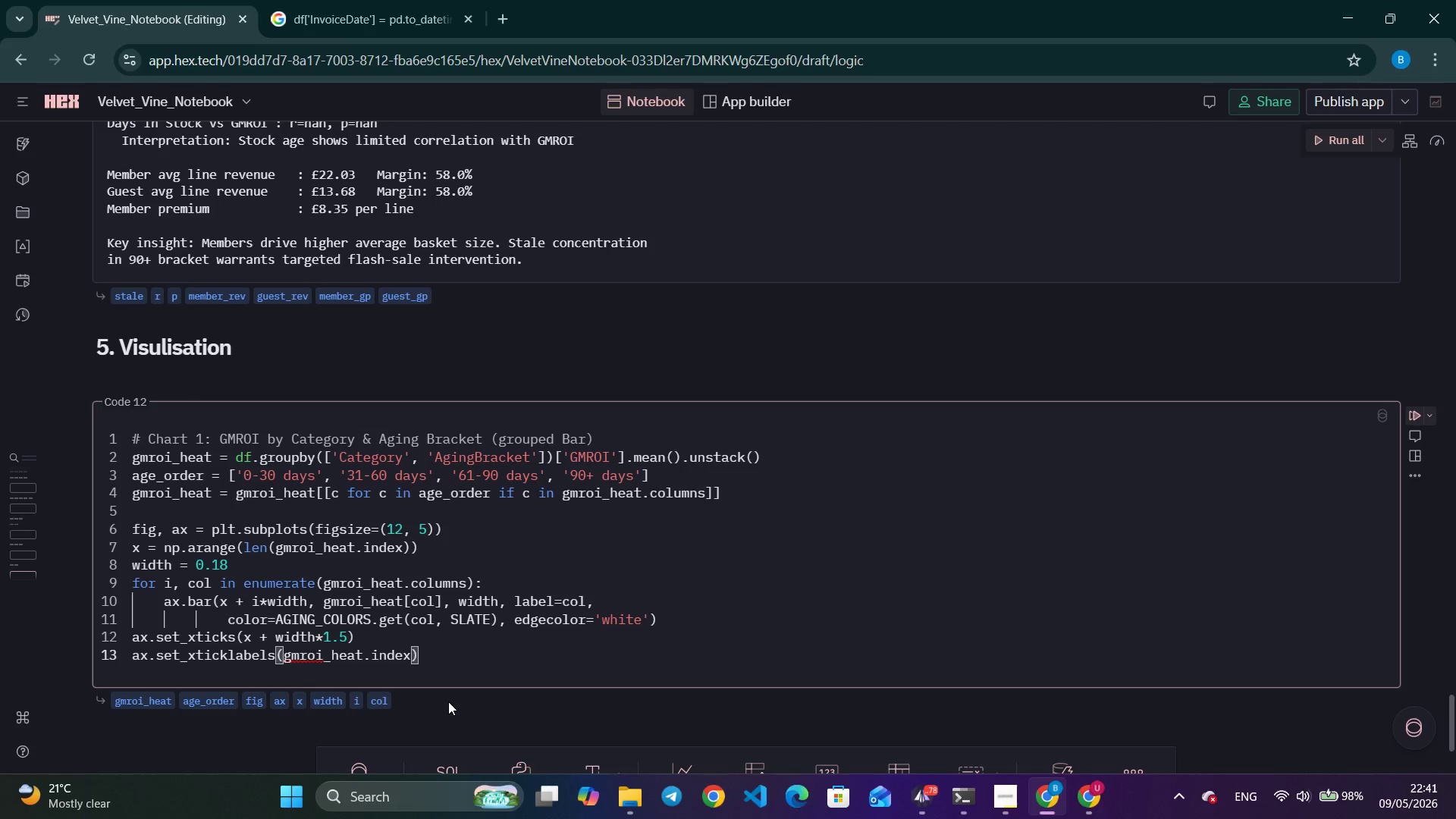 
key(Control+ControlRight)
 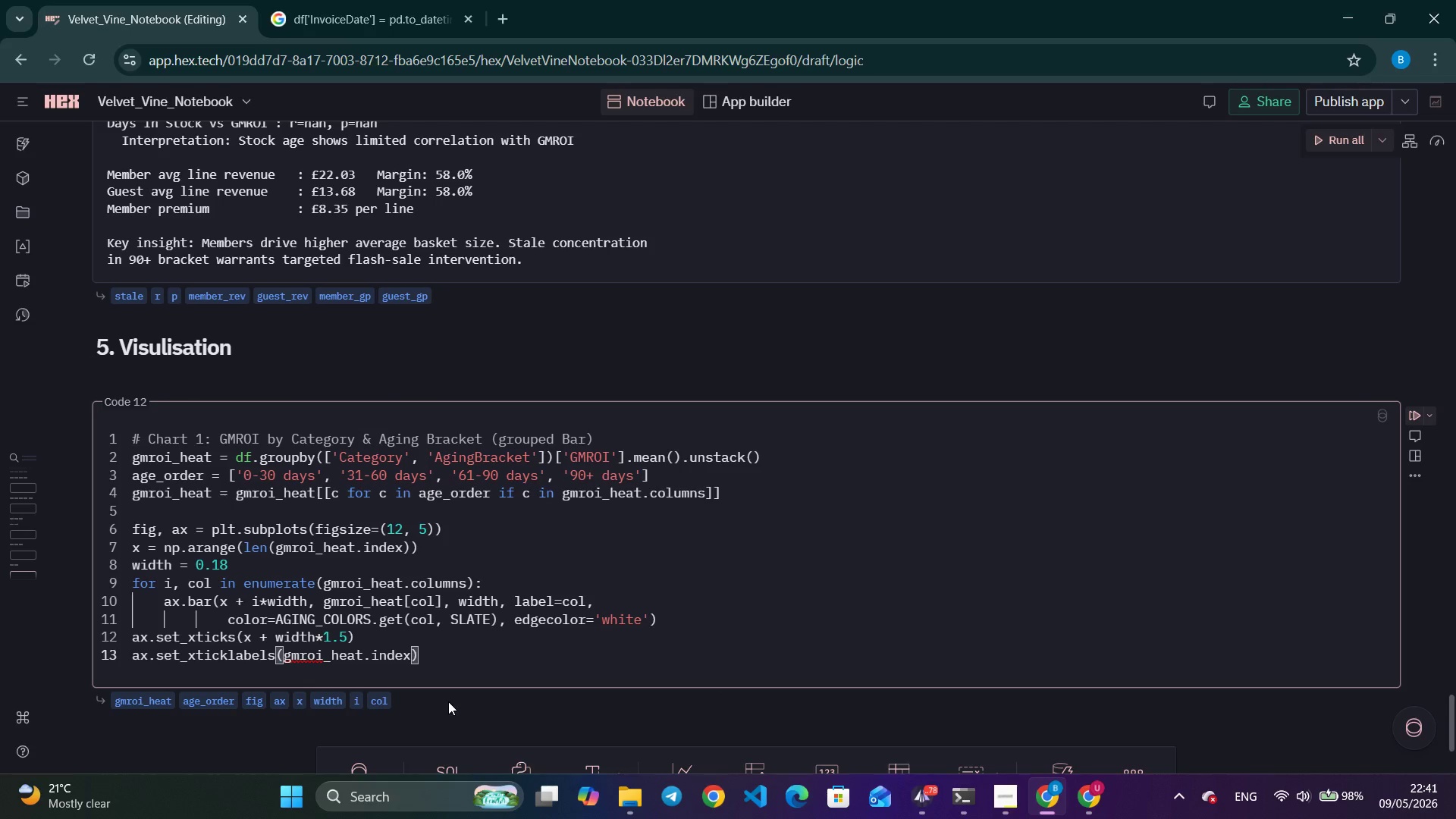 
key(ArrowLeft)
 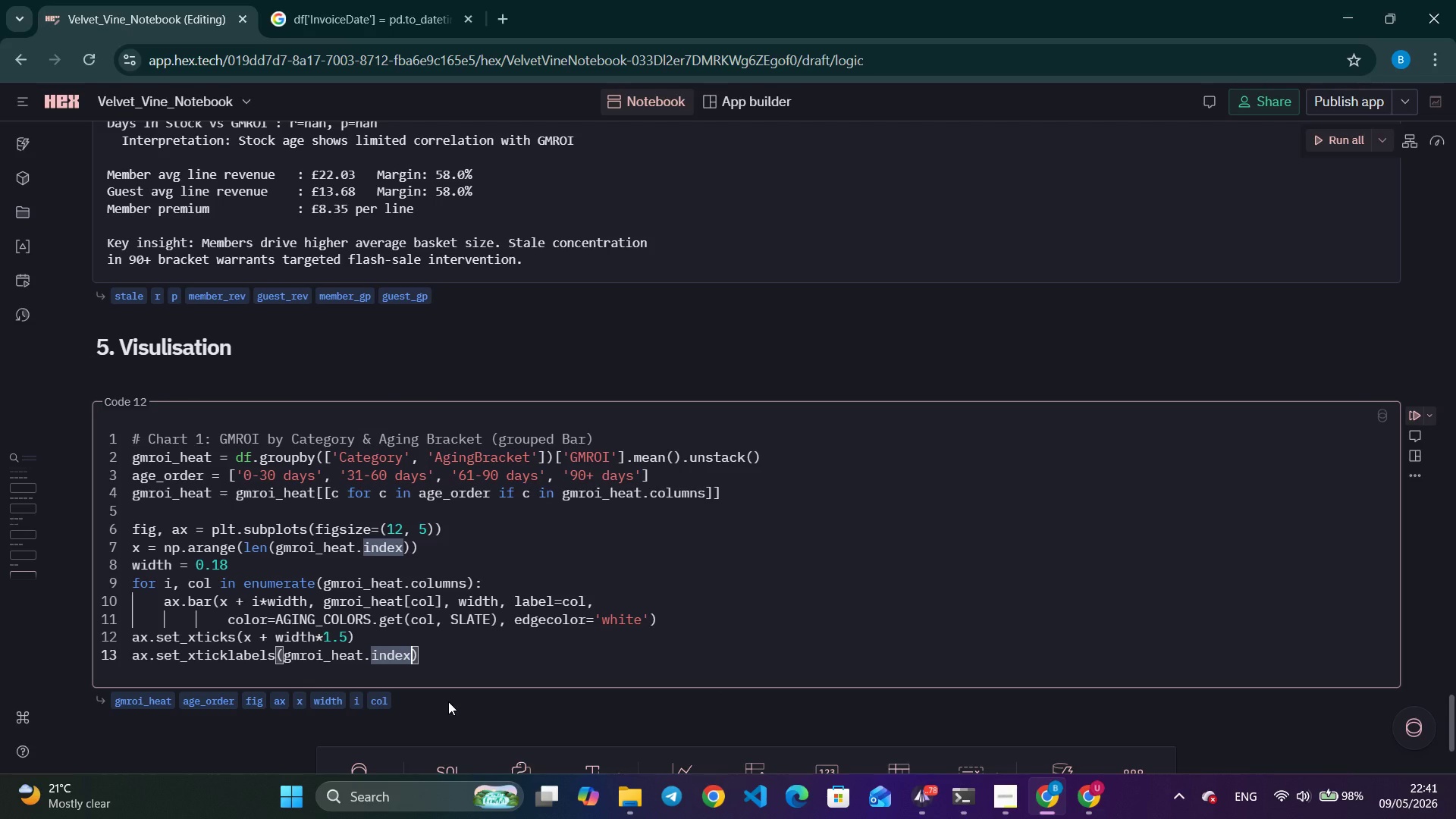 
type(, fonti)
key(Backspace)
type(size=10)
 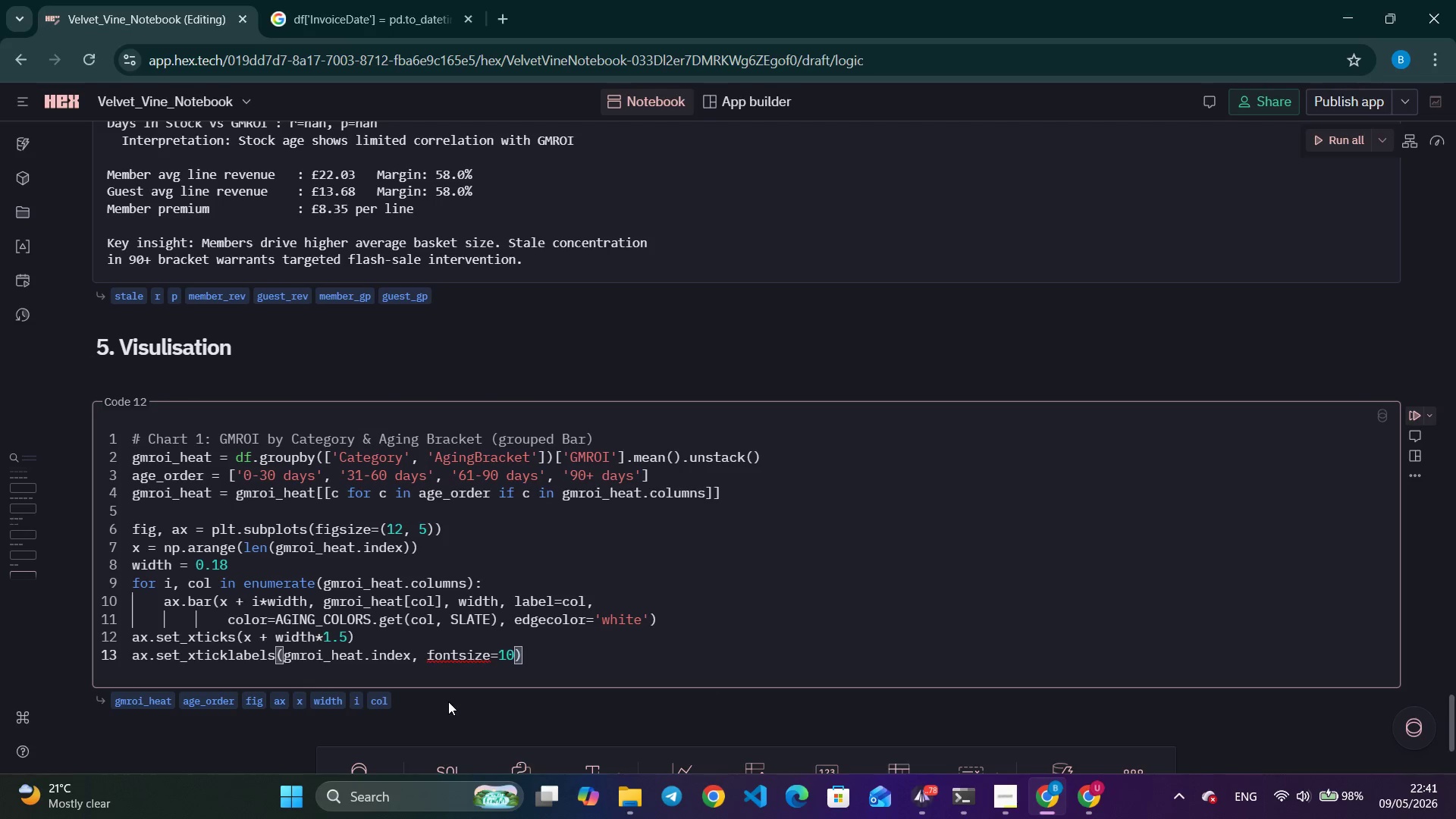 
key(ArrowRight)
 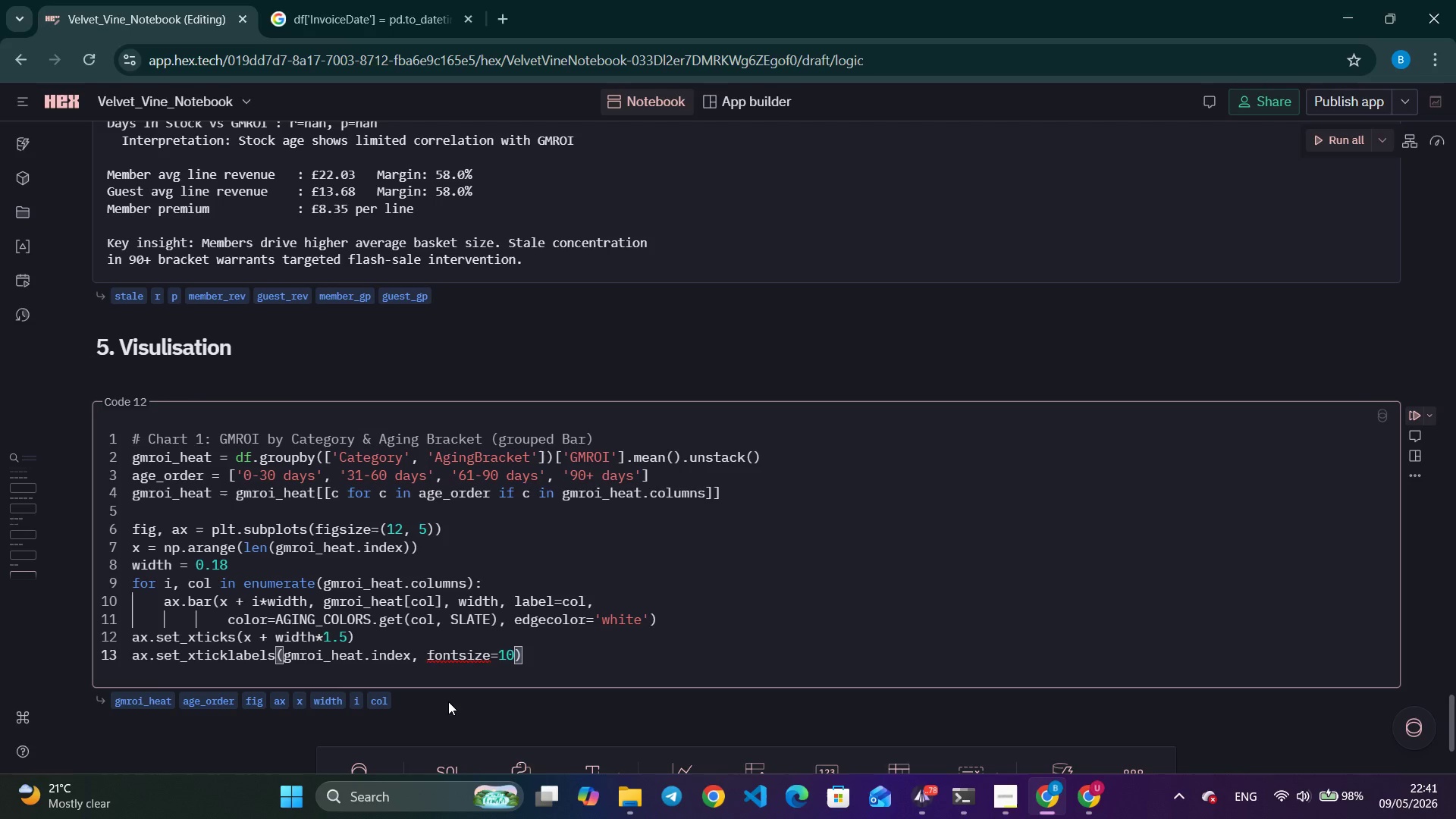 
key(Enter)
 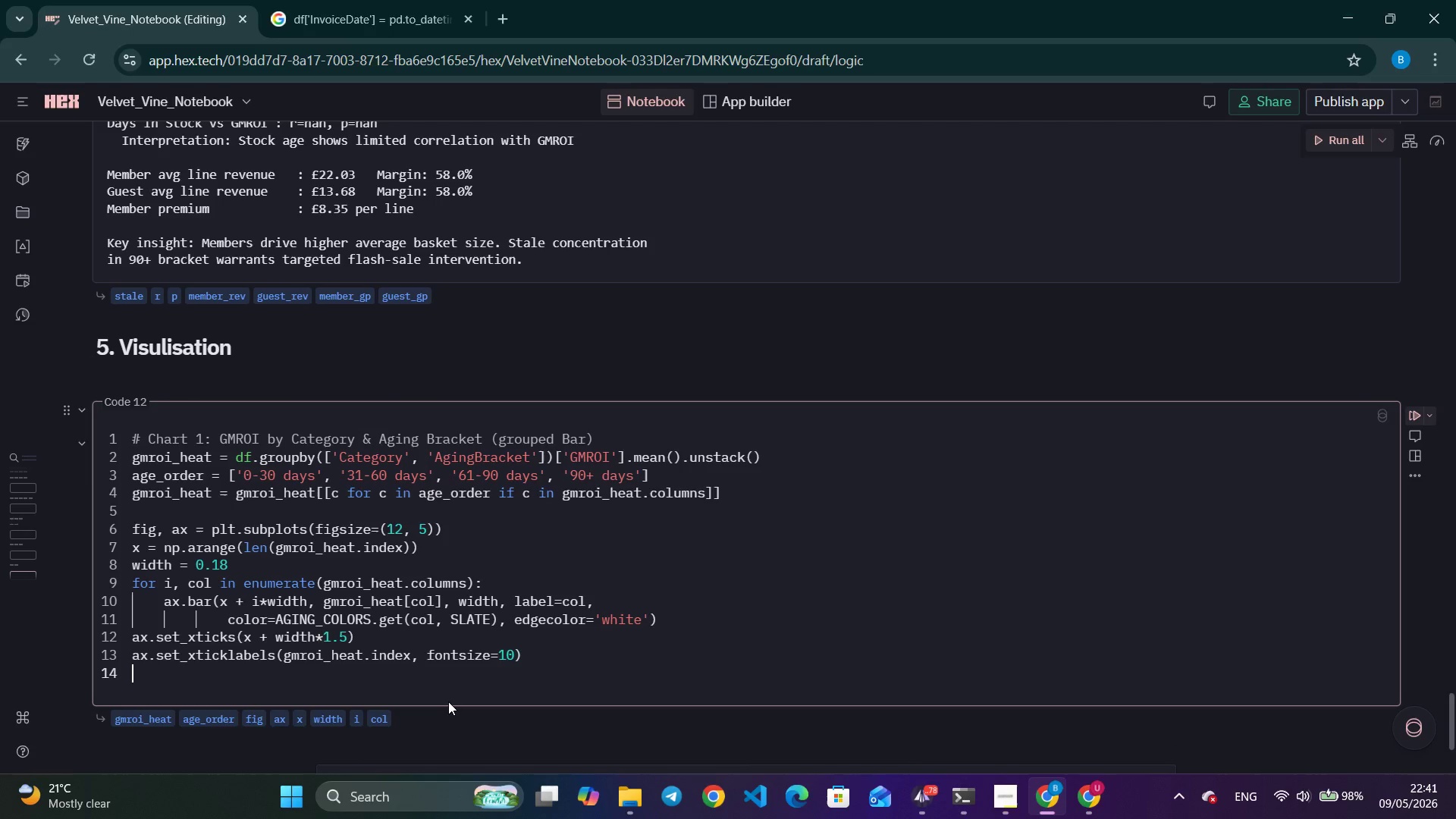 
type(ax.set_title('G)
 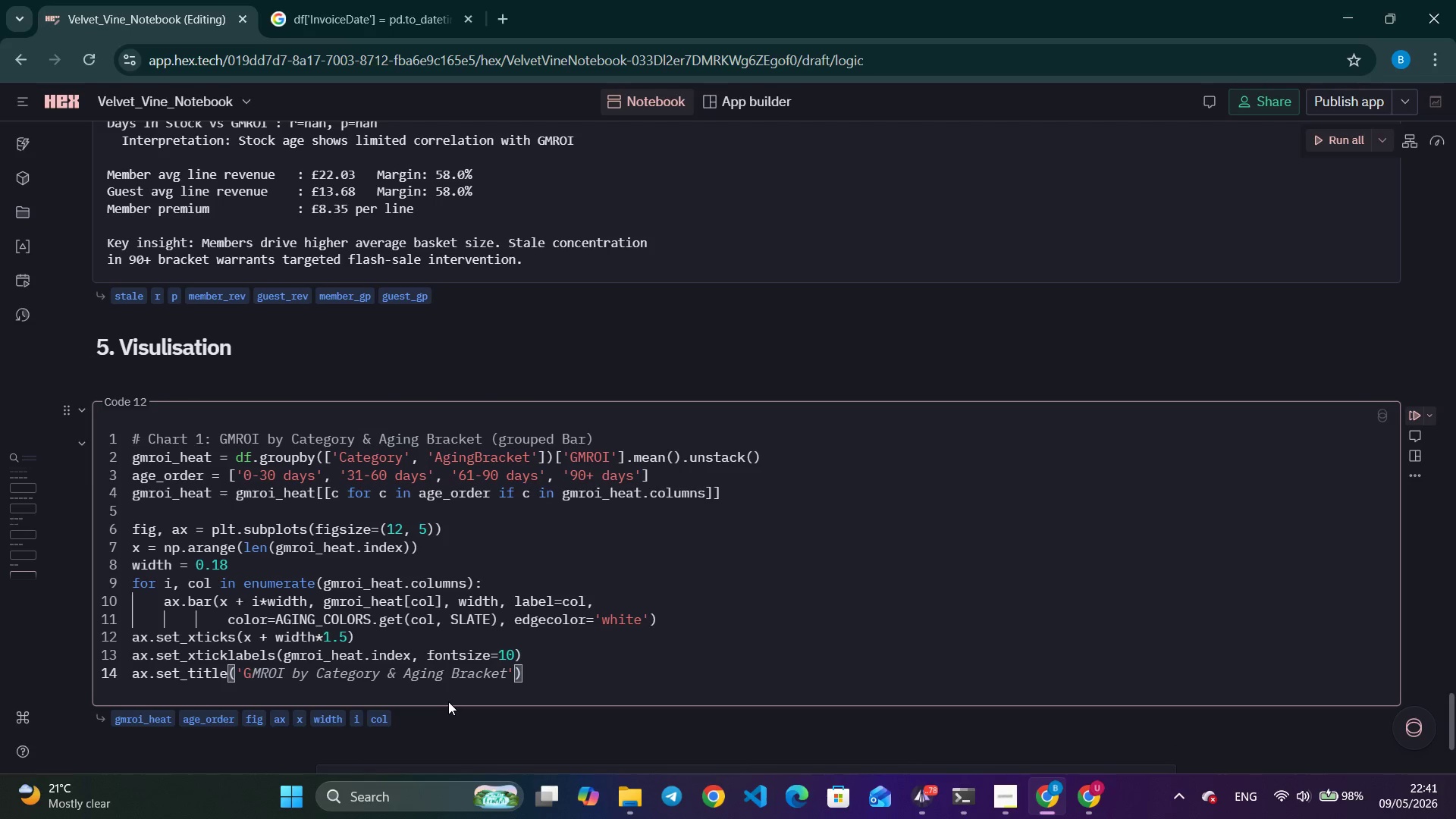 
key(Control+ArrowRight)
 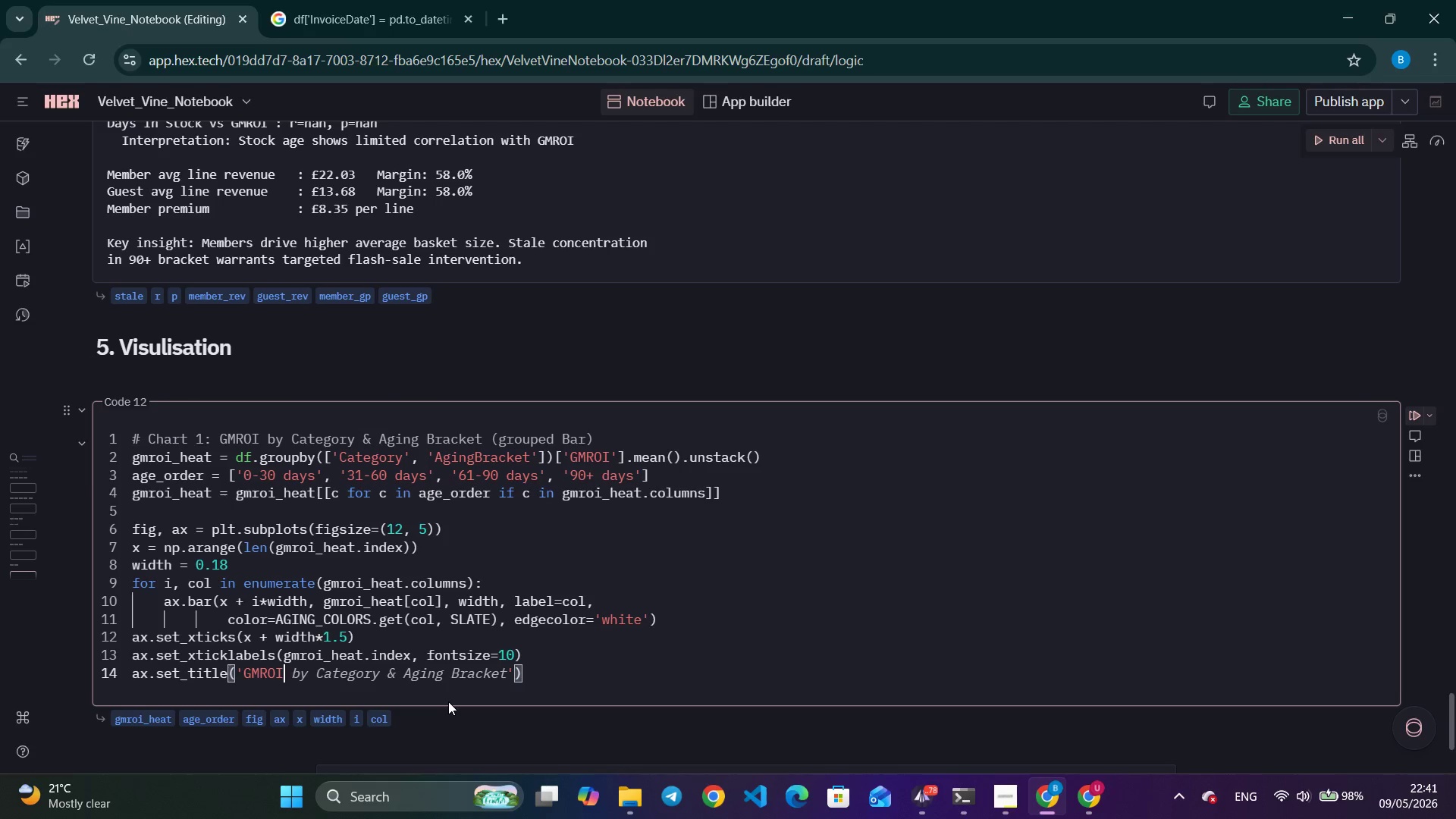 
key(Control+ArrowRight)
 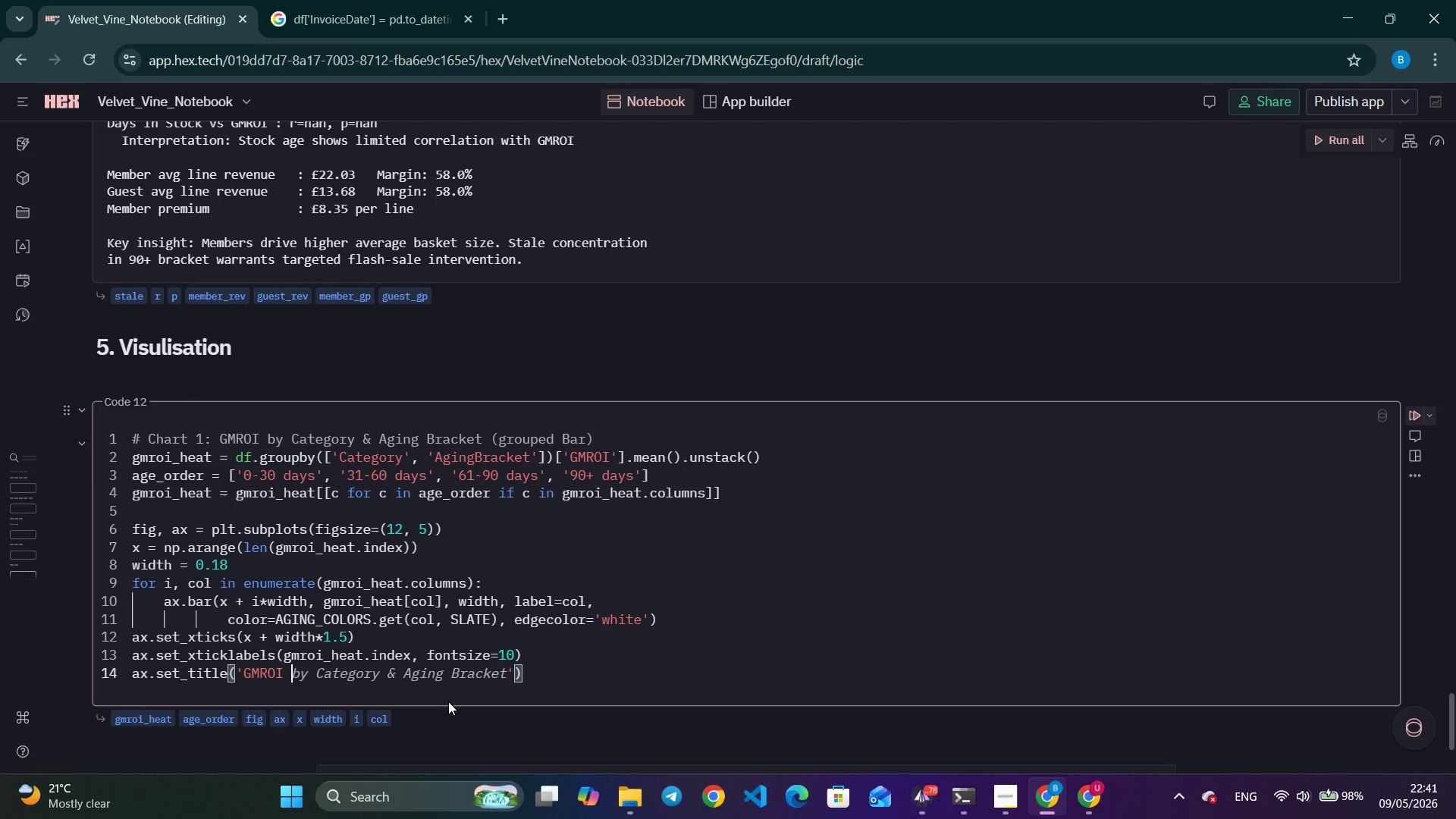 
key(Control+ArrowRight)
 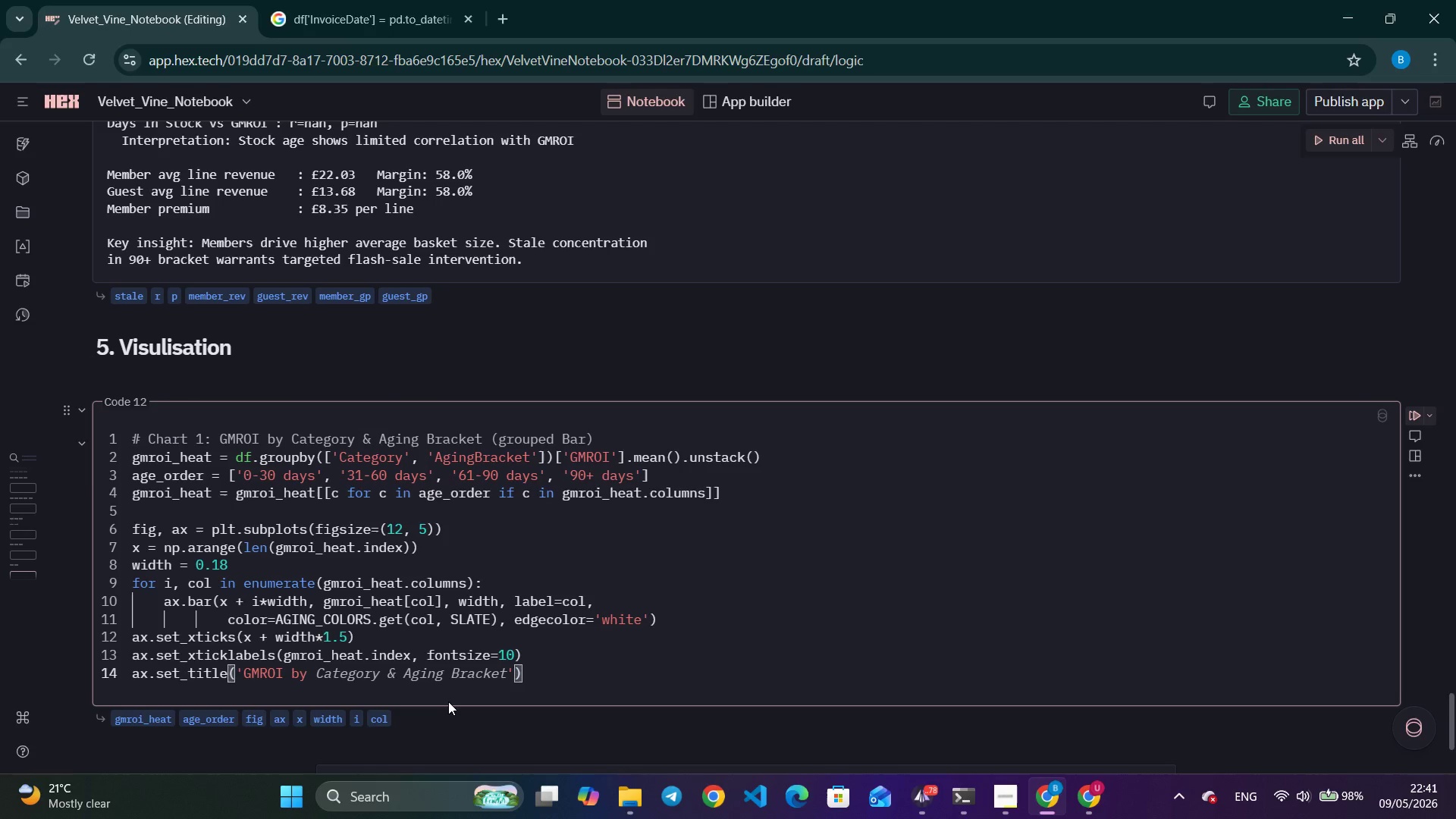 
key(Control+ArrowRight)
 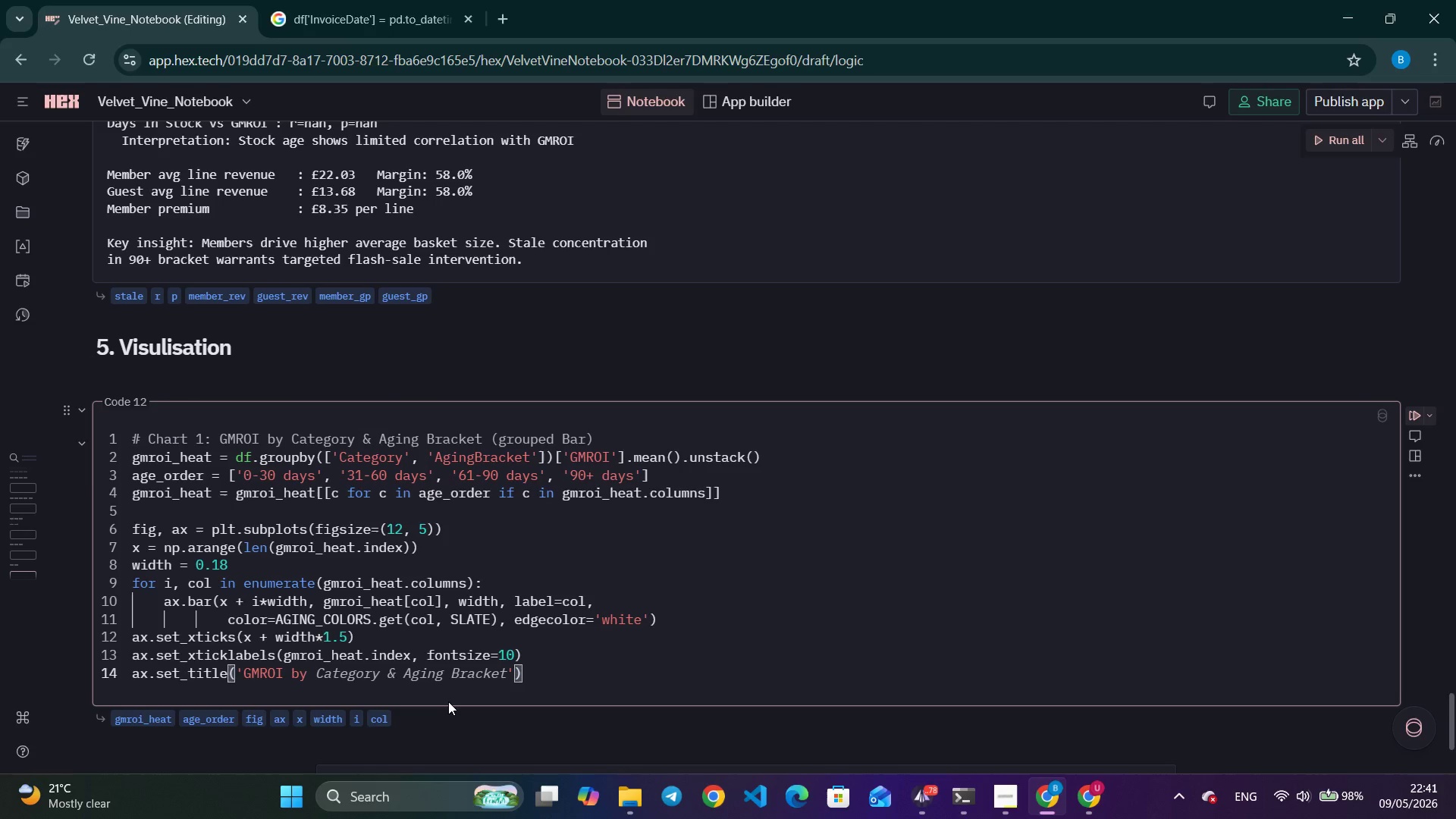 
type(PR)
key(Backspace)
key(Backspace)
type(p)
key(Backspace)
type(pro)
key(Backspace)
key(Backspace)
key(Backspace)
type(Prou)
key(Backspace)
type(duct Category %)
key(Backspace)
type(& Sc)
key(Backspace)
type(ro)
key(Backspace)
key(Backspace)
type(tocke)
key(Backspace)
type( Aging Bracker)
 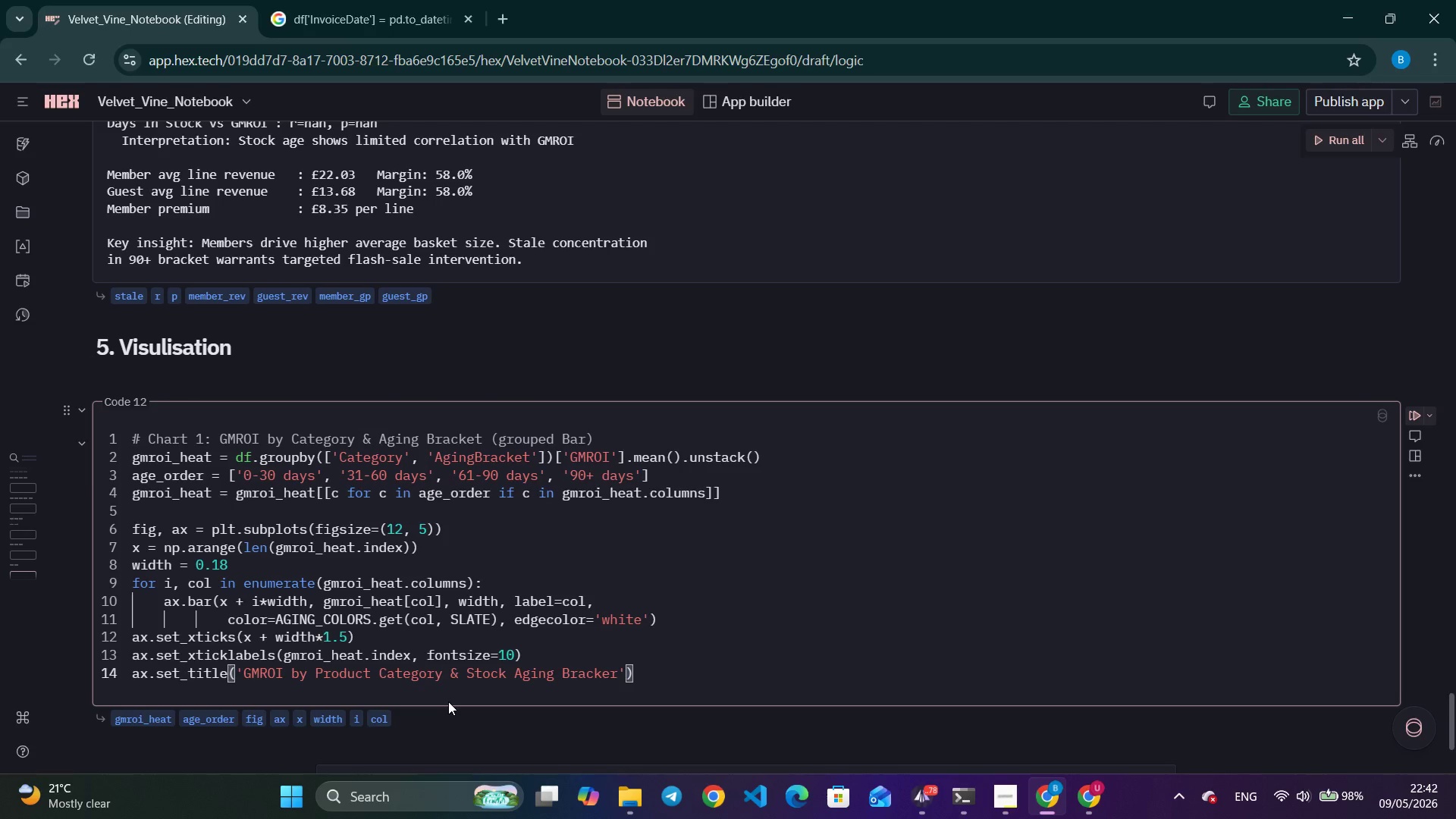 
key(ArrowRight)
 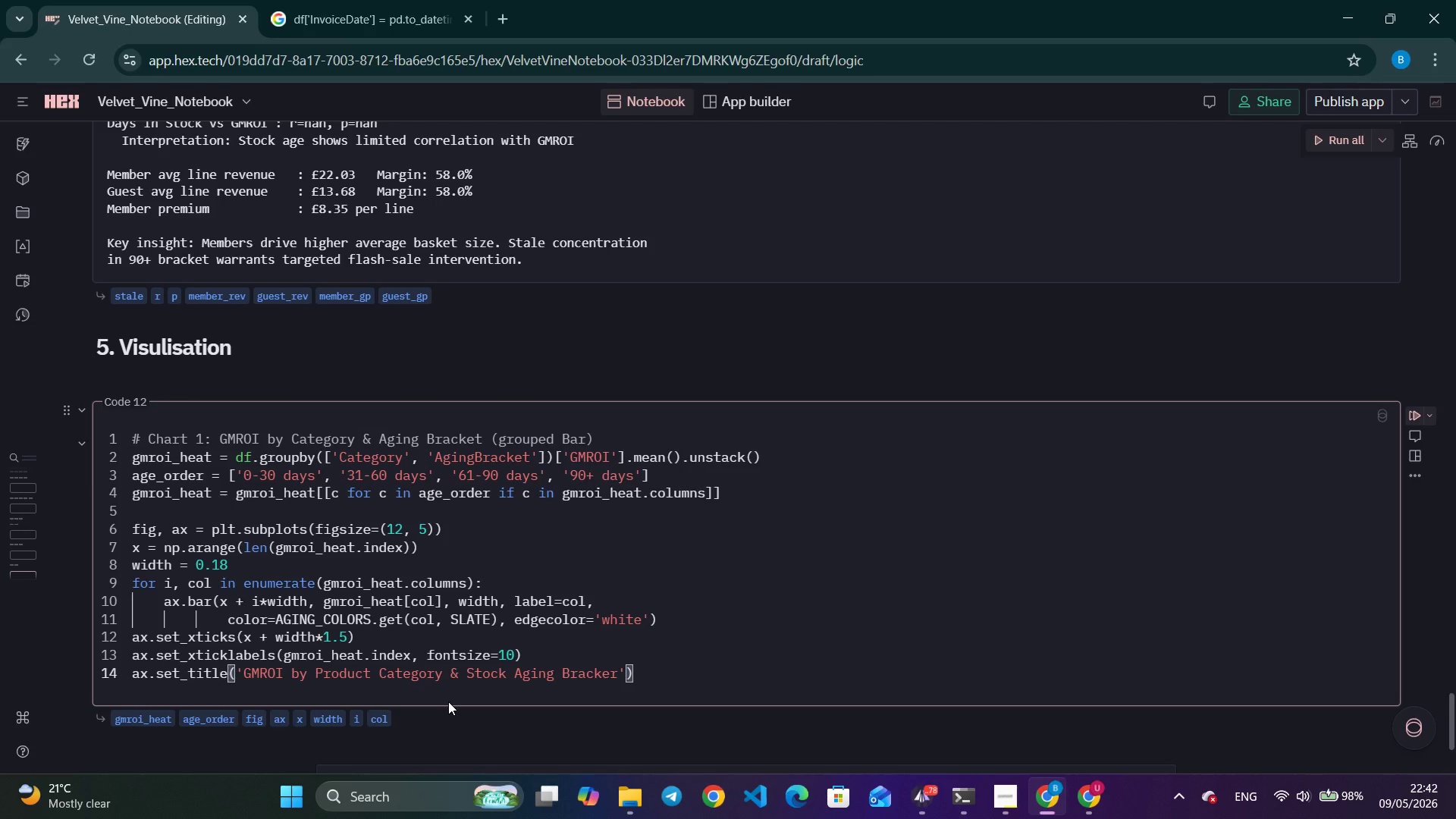 
key(Comma)
 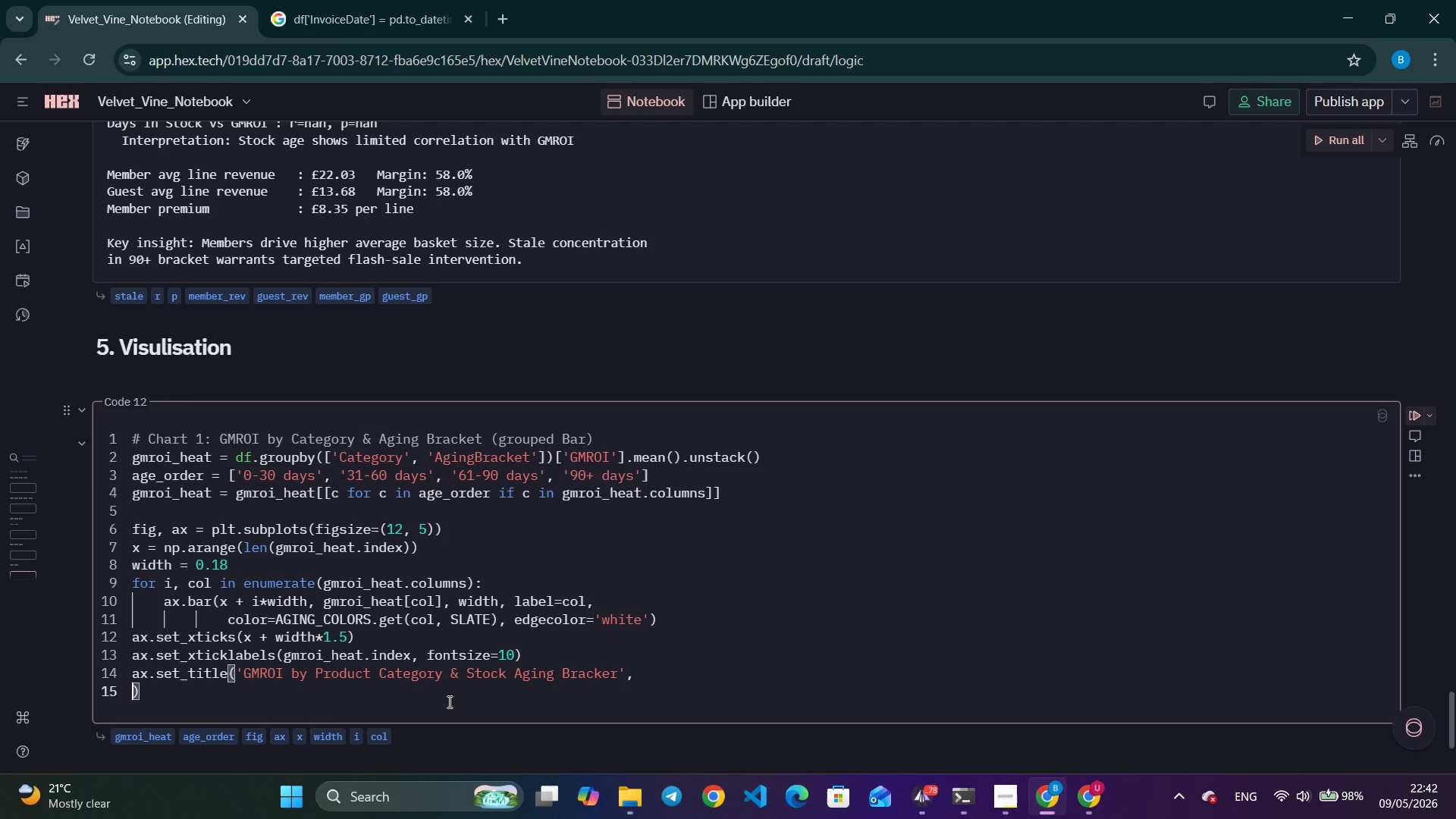 
key(Enter)
 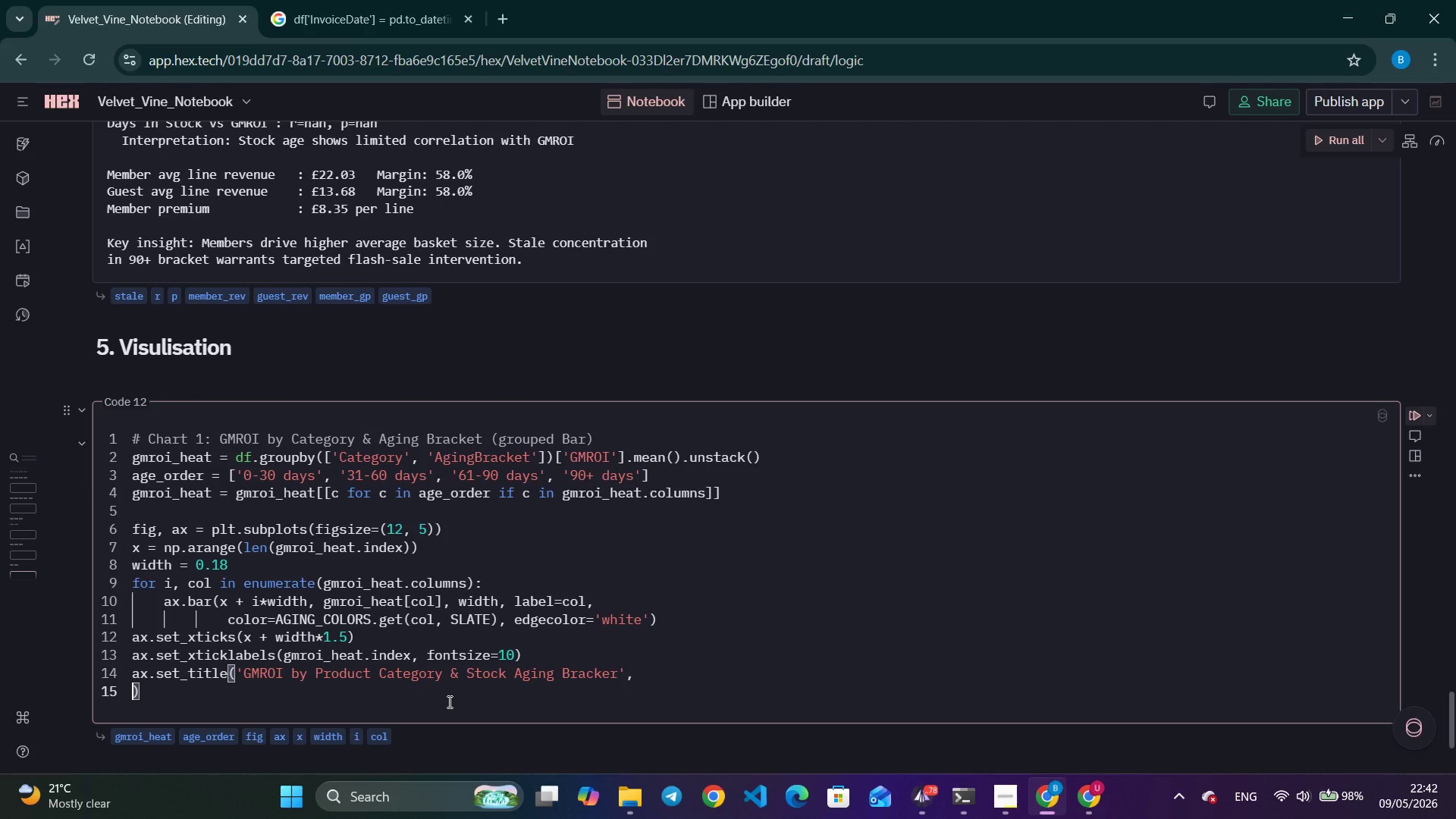 
key(Tab)
 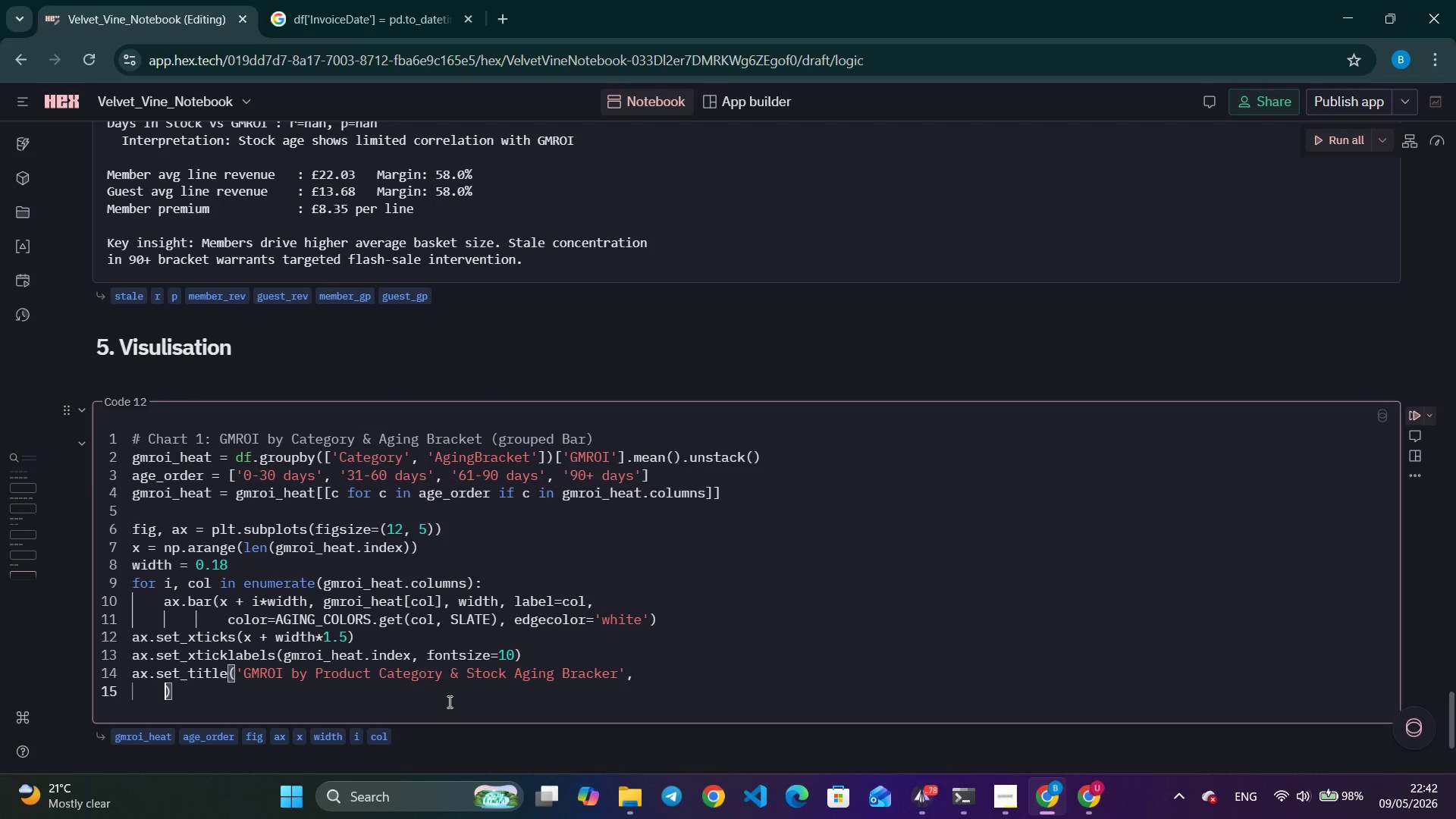 
key(Tab)
 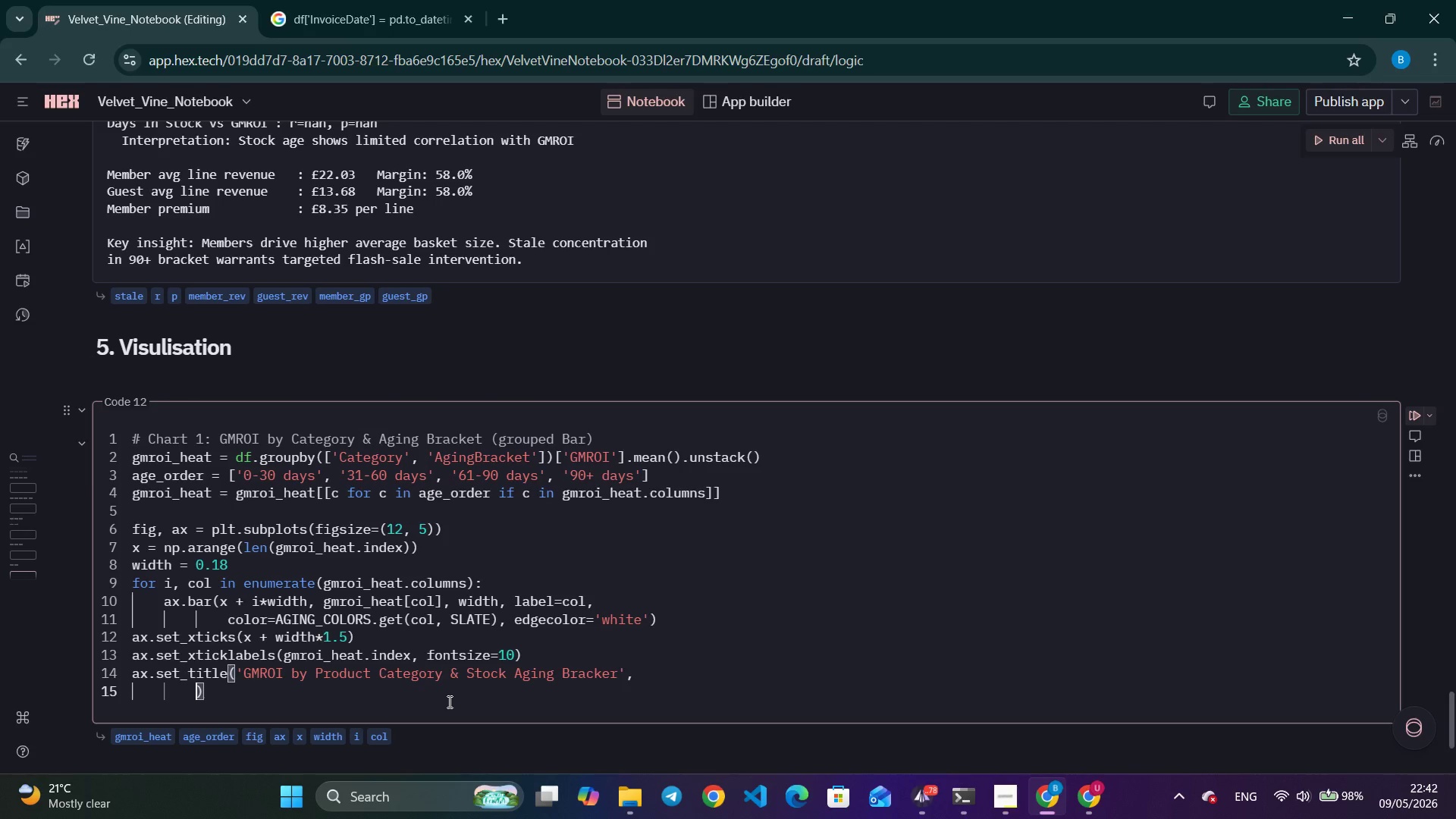 
key(Tab)
 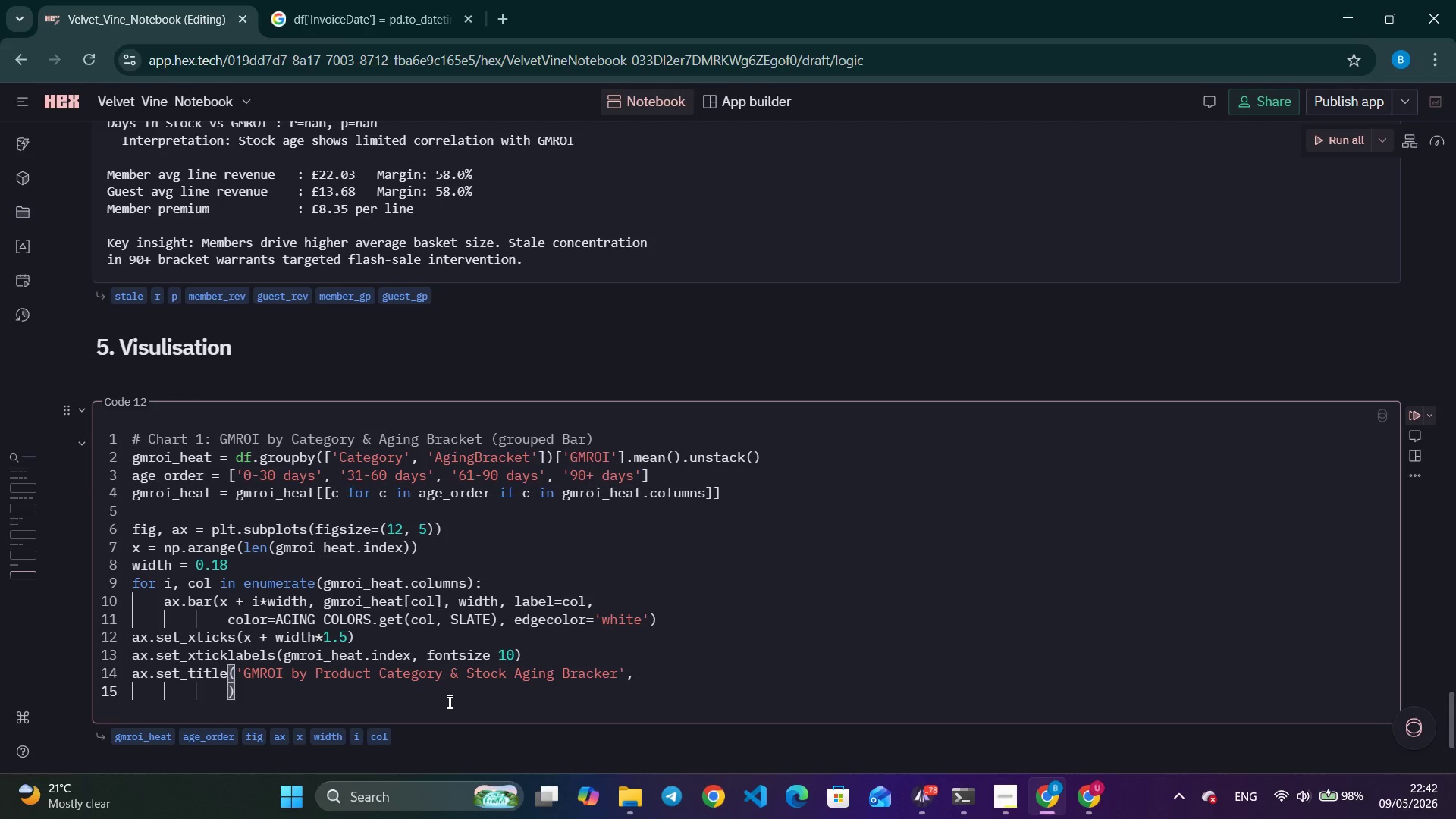 
type(fontsize=13, fontwi)
key(Backspace)
type(eight)
key(Tab)
 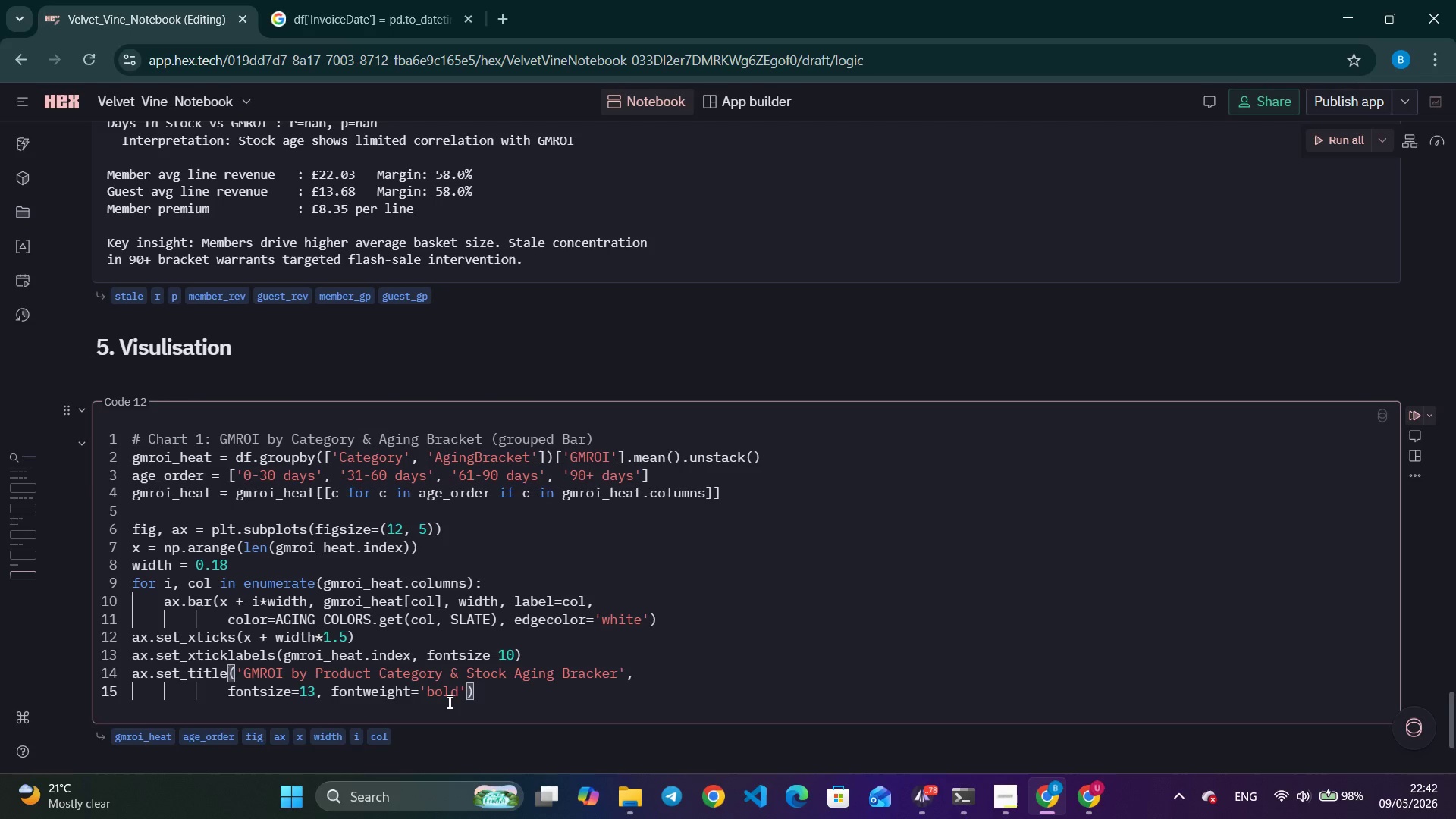 
key(Enter)
 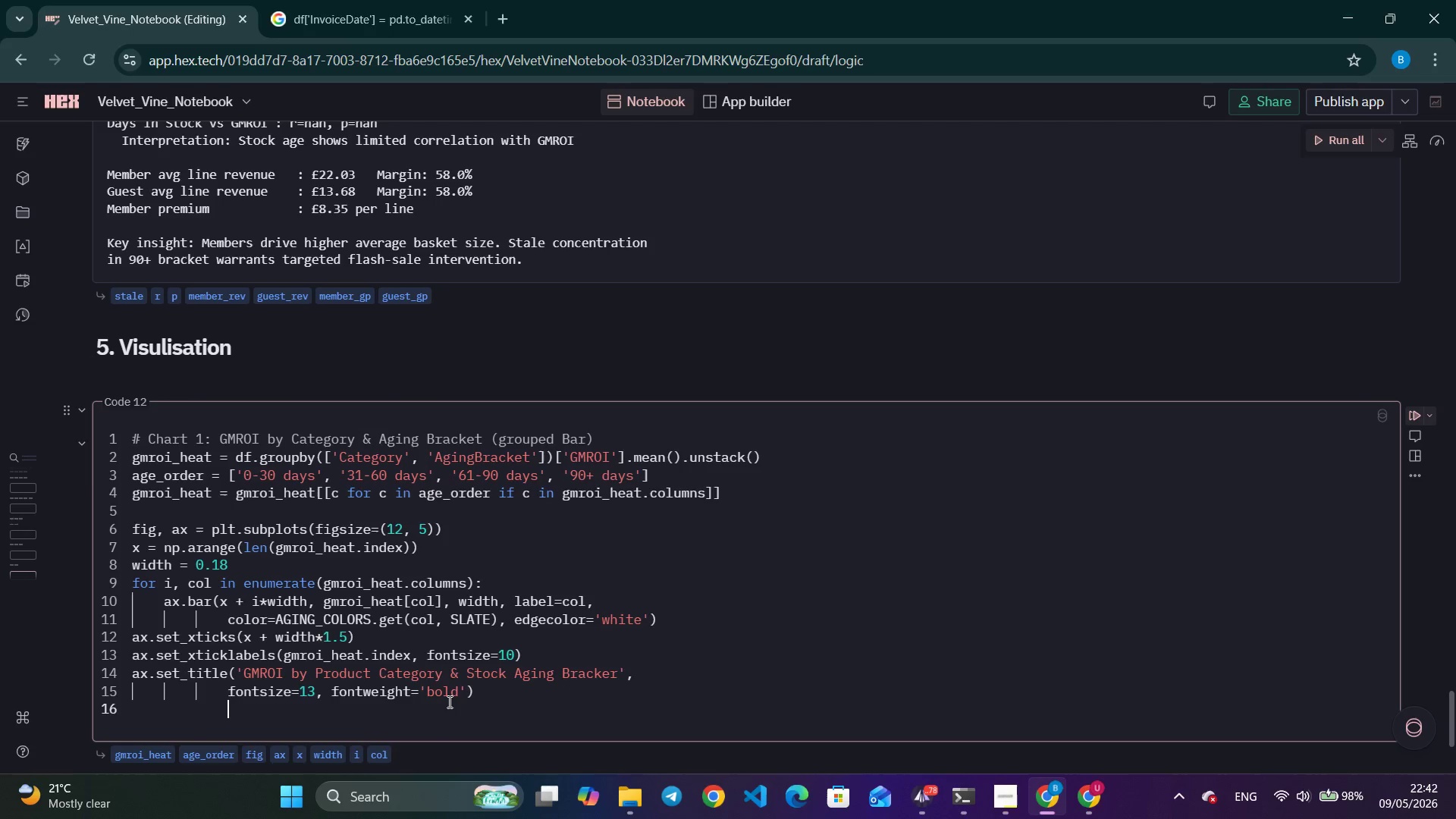 
key(Backspace)
key(Backspace)
key(Backspace)
type(ax.set_ylabel('gm)
key(Backspace)
key(Backspace)
type(GMROI)
 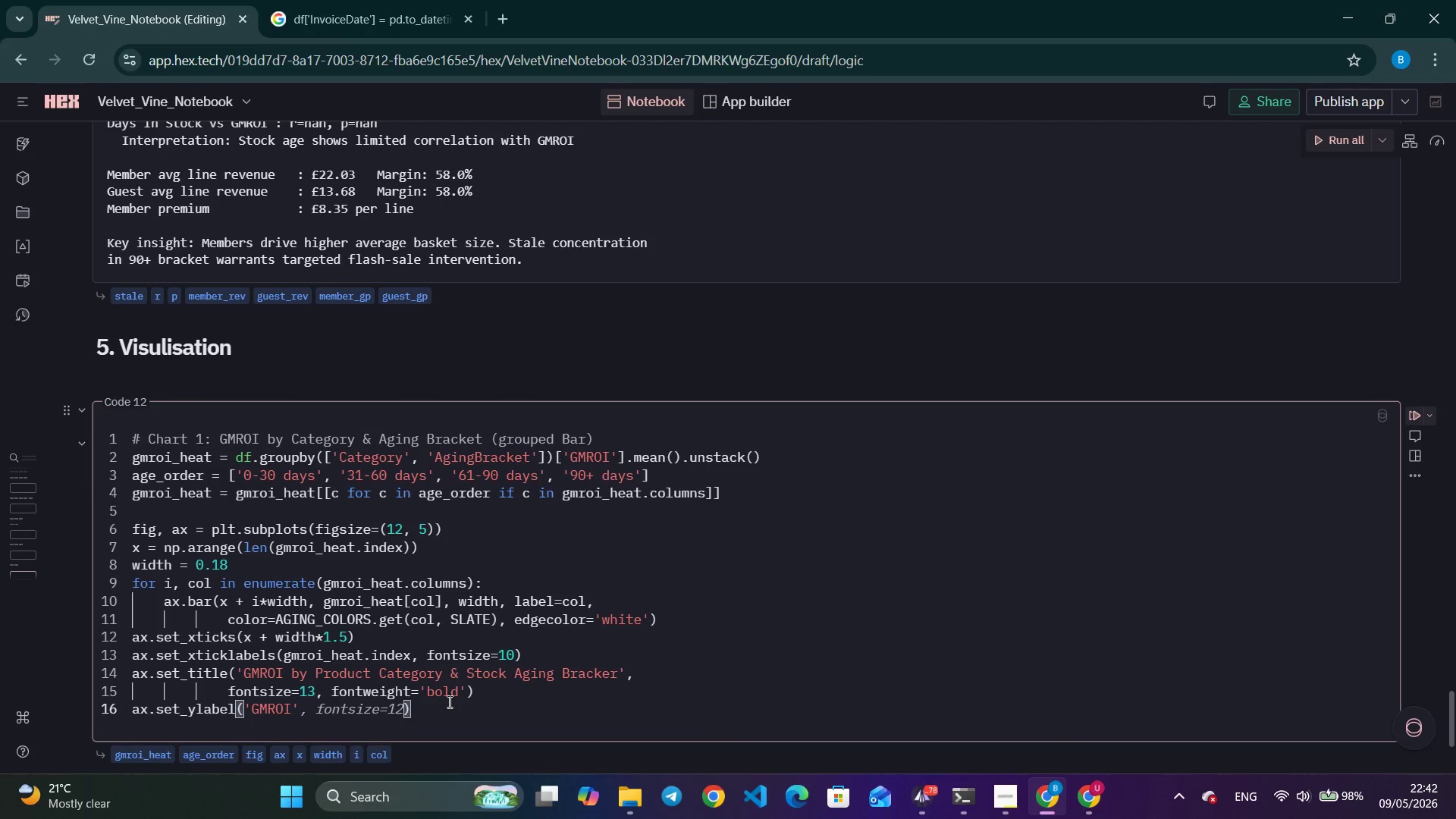 
key(ArrowRight)
 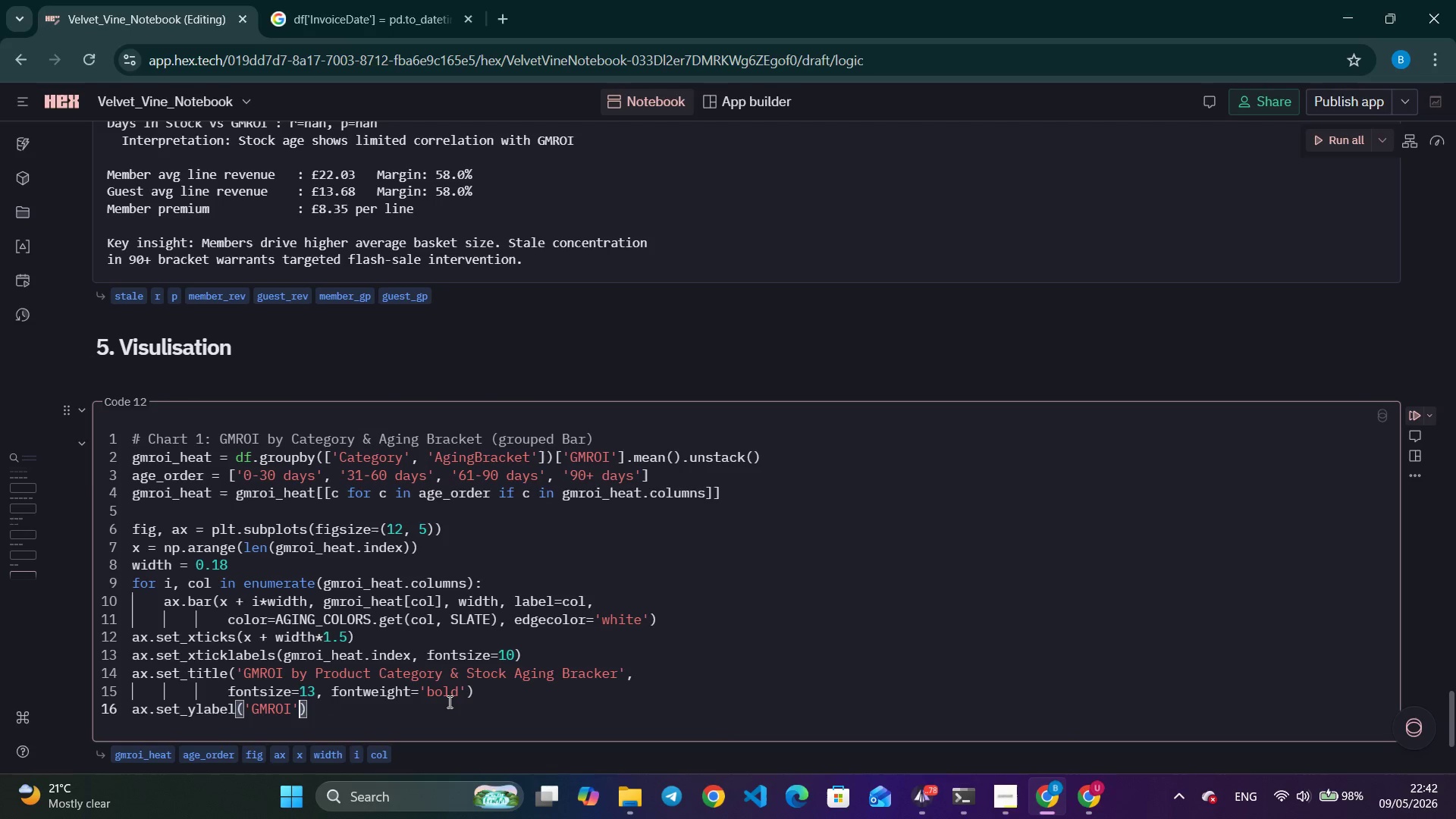 
key(ArrowRight)
 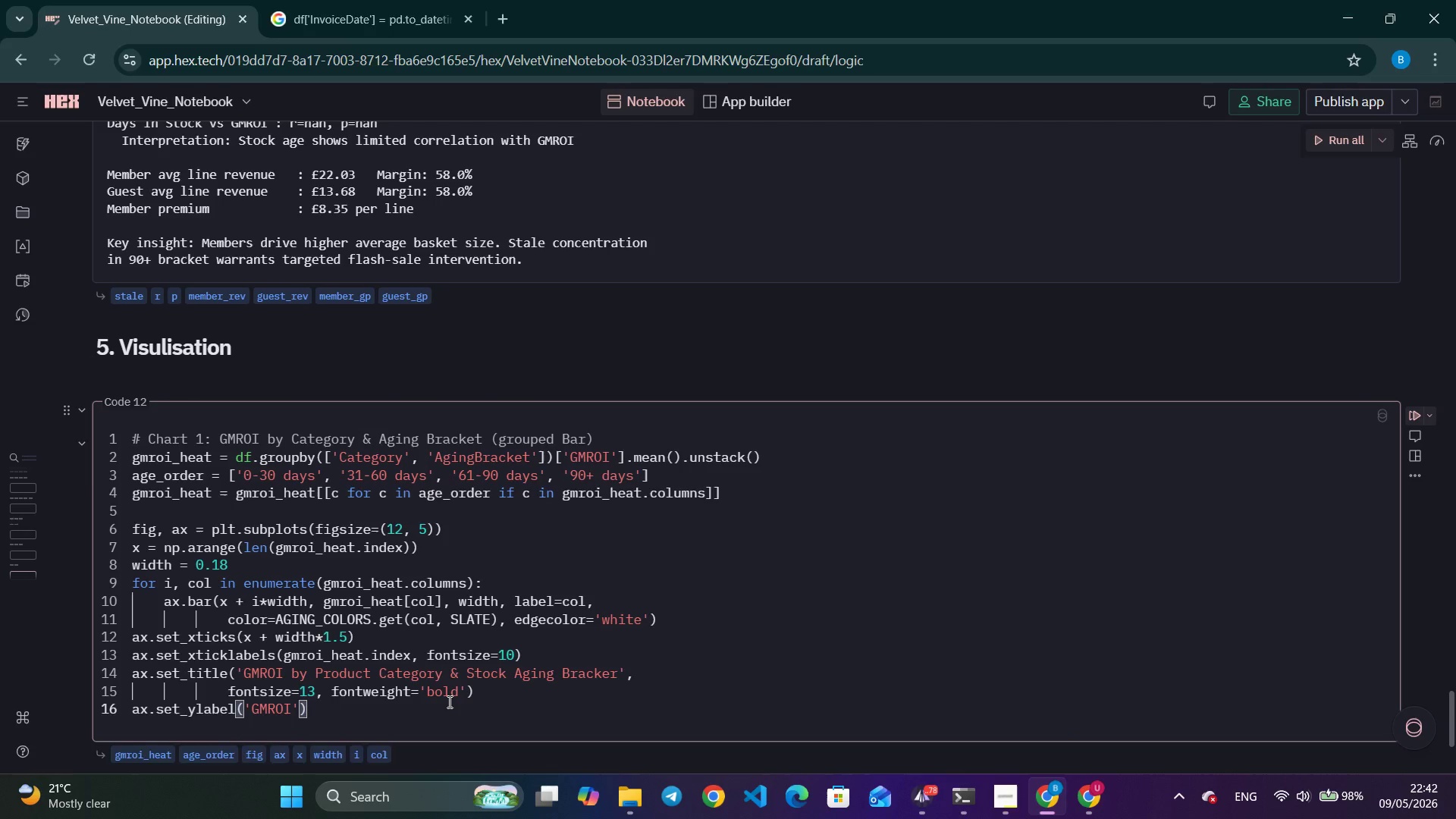 
key(Enter)
 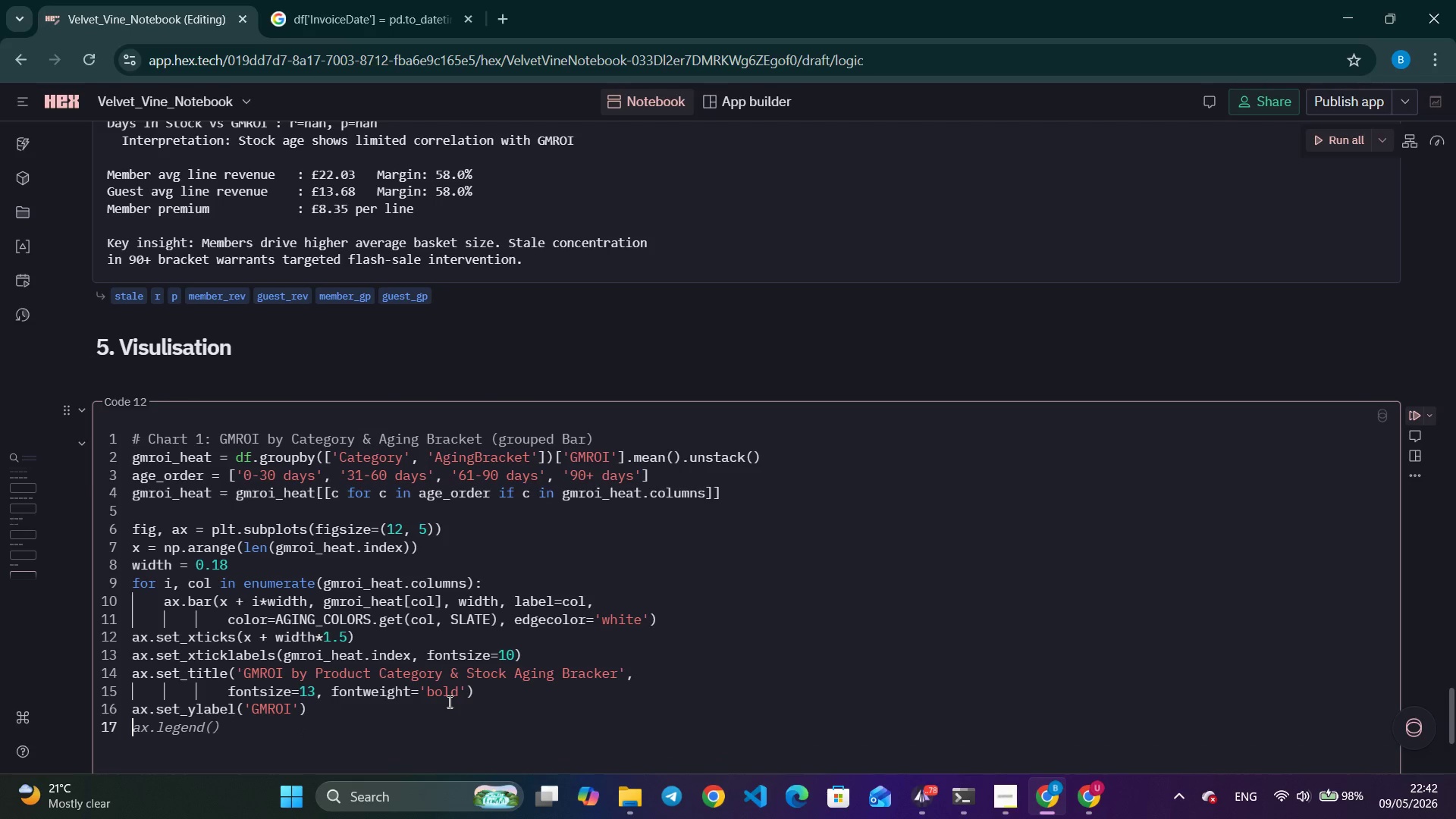 
type(AX.)
key(Backspace)
key(Backspace)
key(Backspace)
type(as.legend(title='Aging Bracker)
 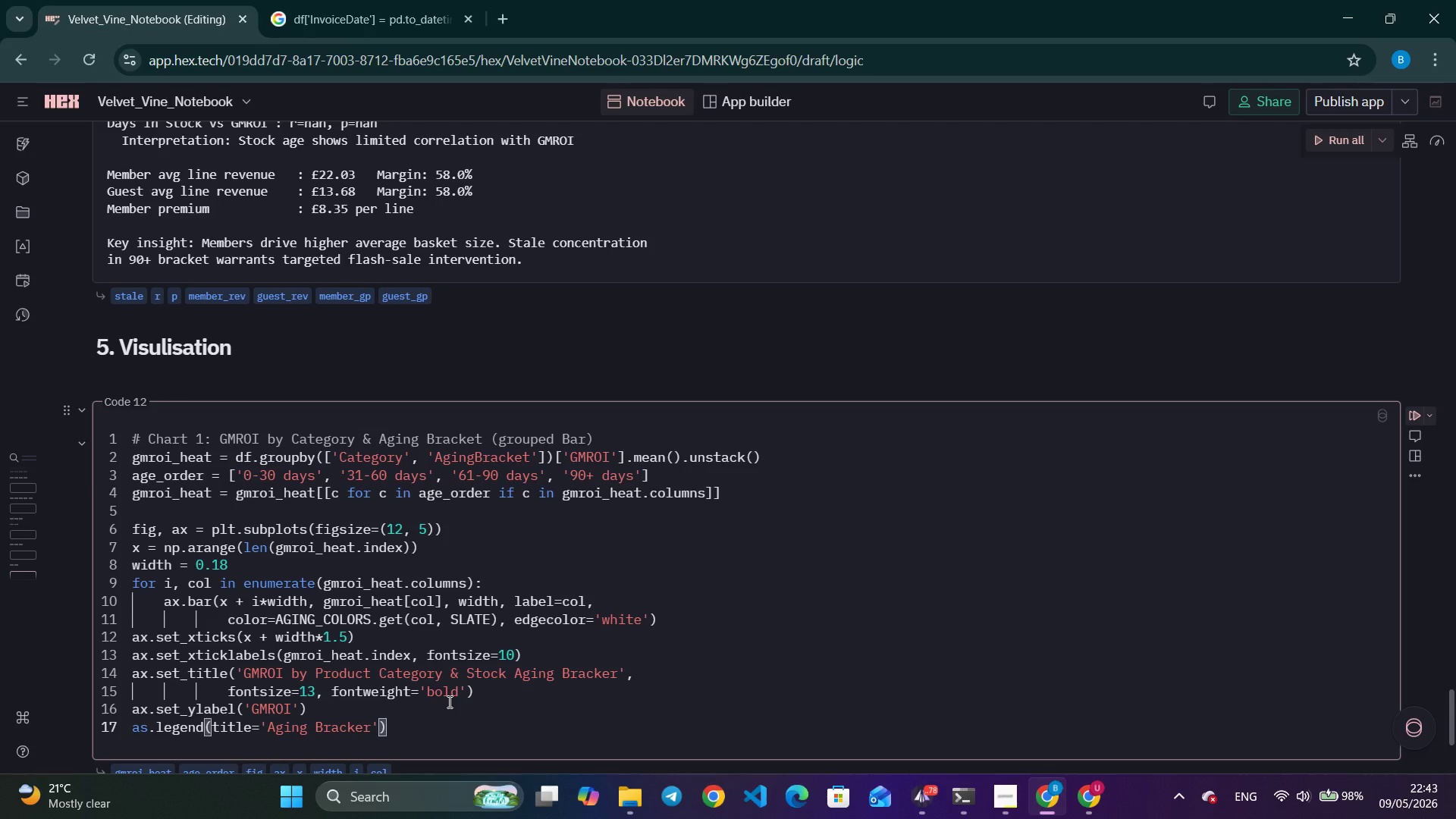 
key(ArrowRight)
 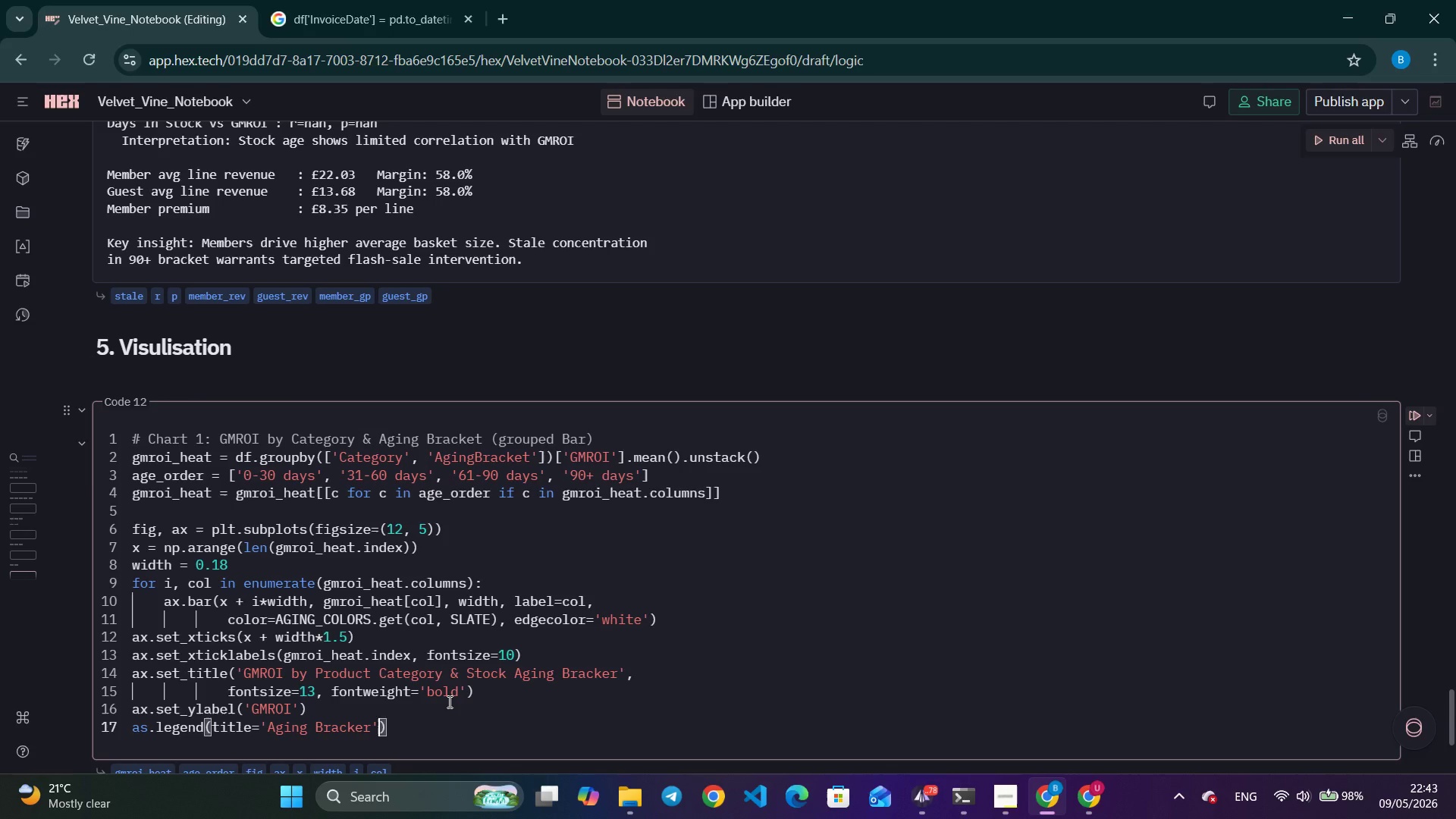 
key(ArrowLeft)
 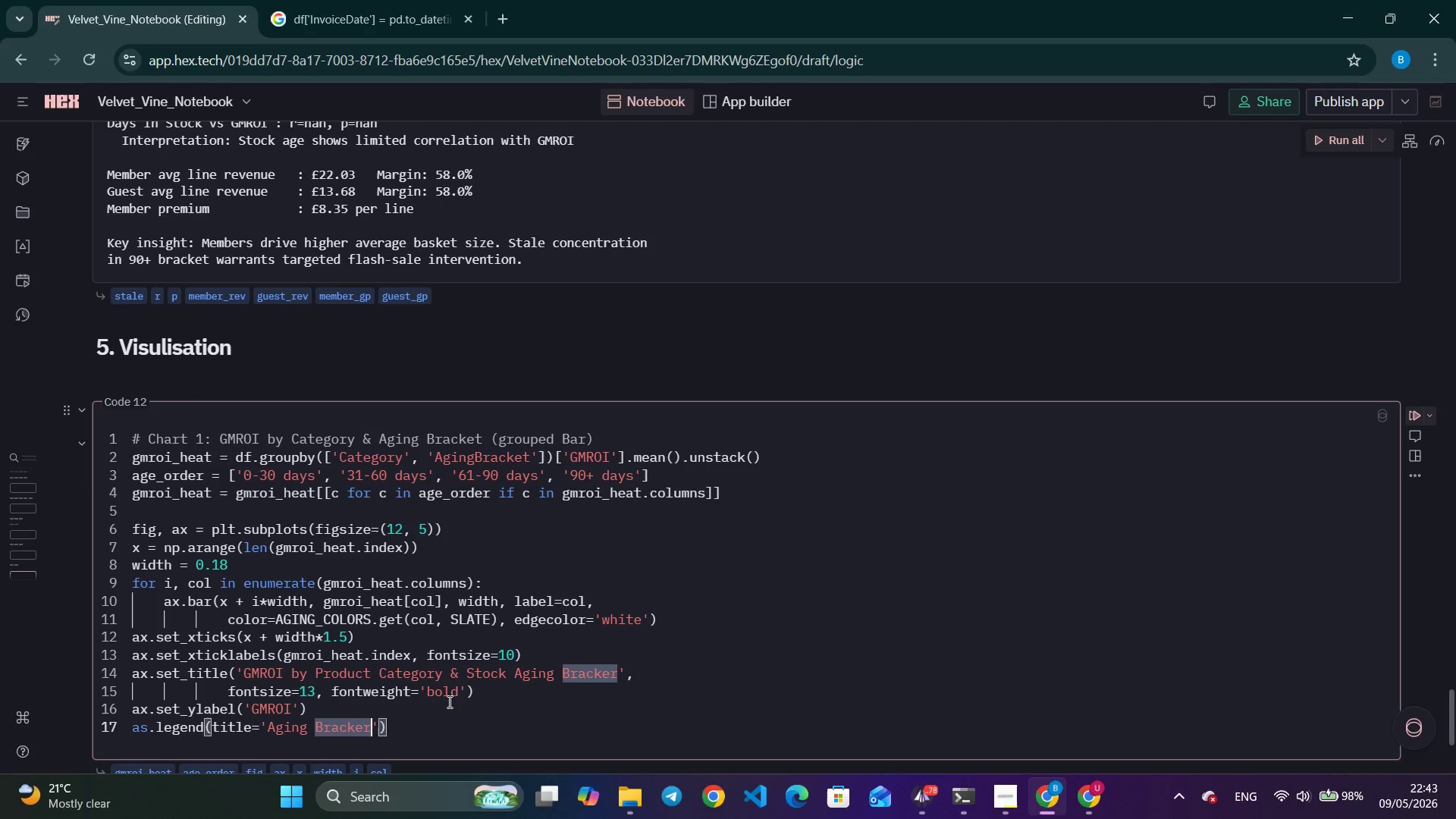 
key(Backspace)
 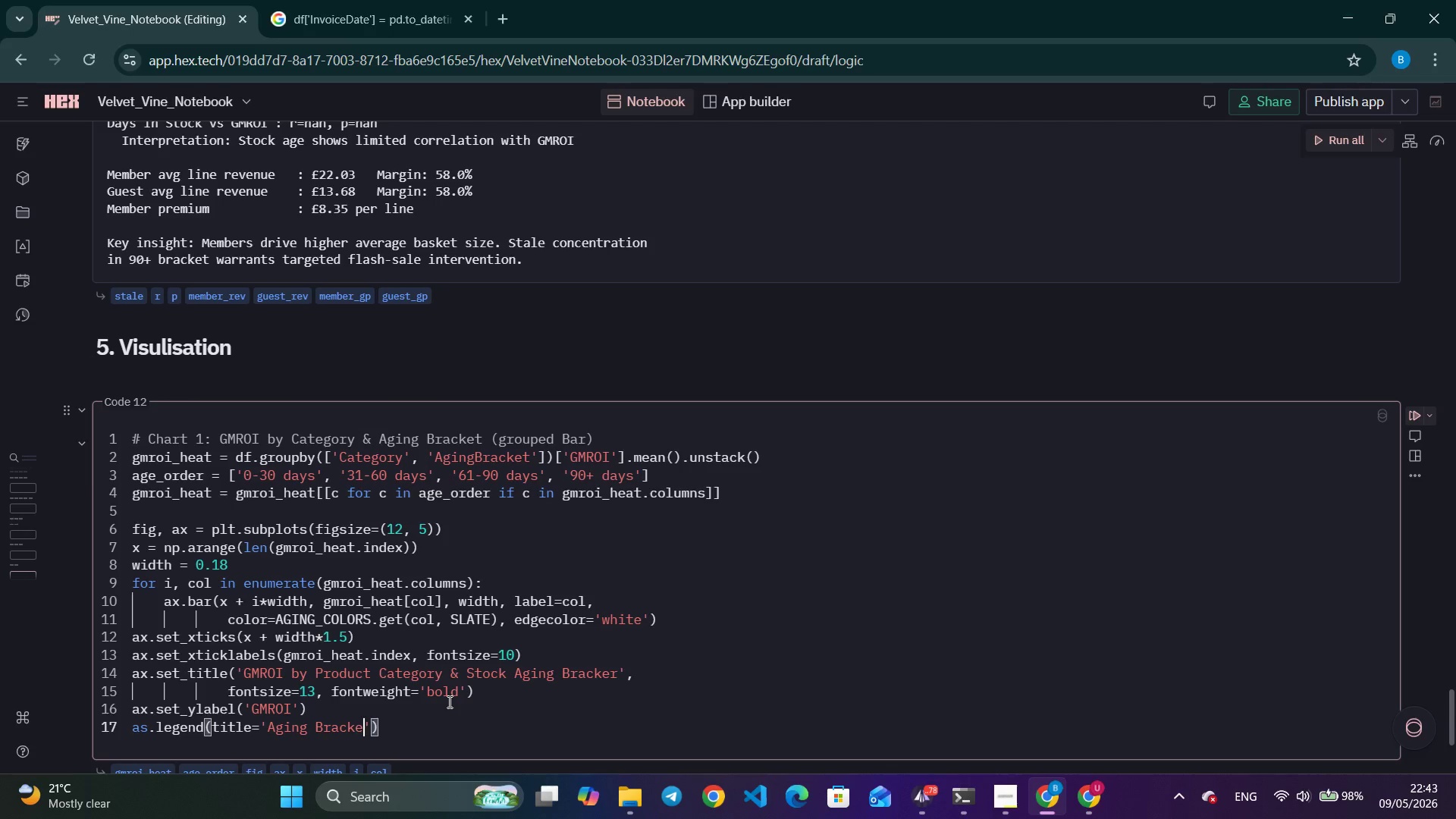 
key(T)
 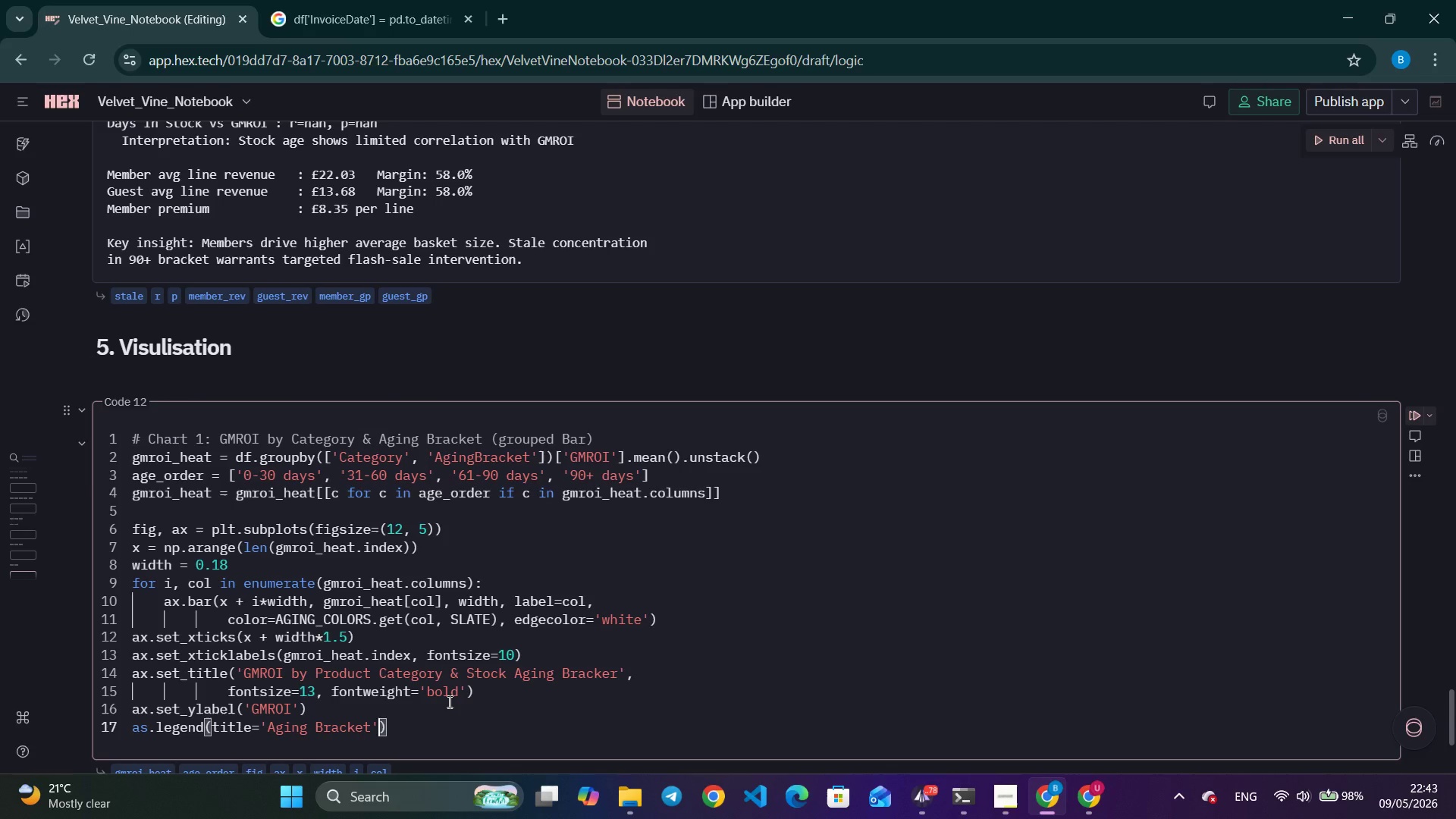 
key(ArrowRight)
 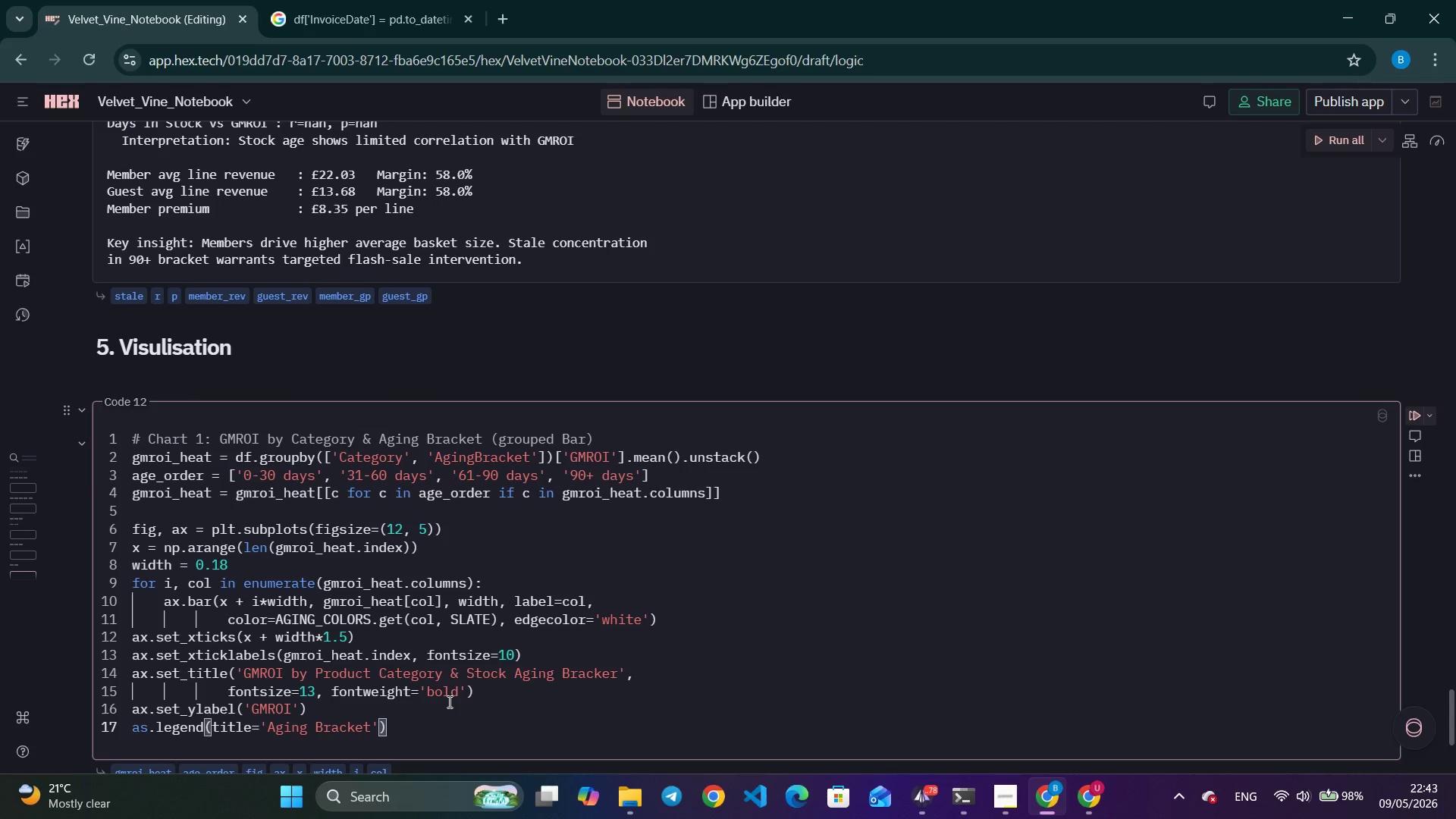 
type(, fontsize=9)
 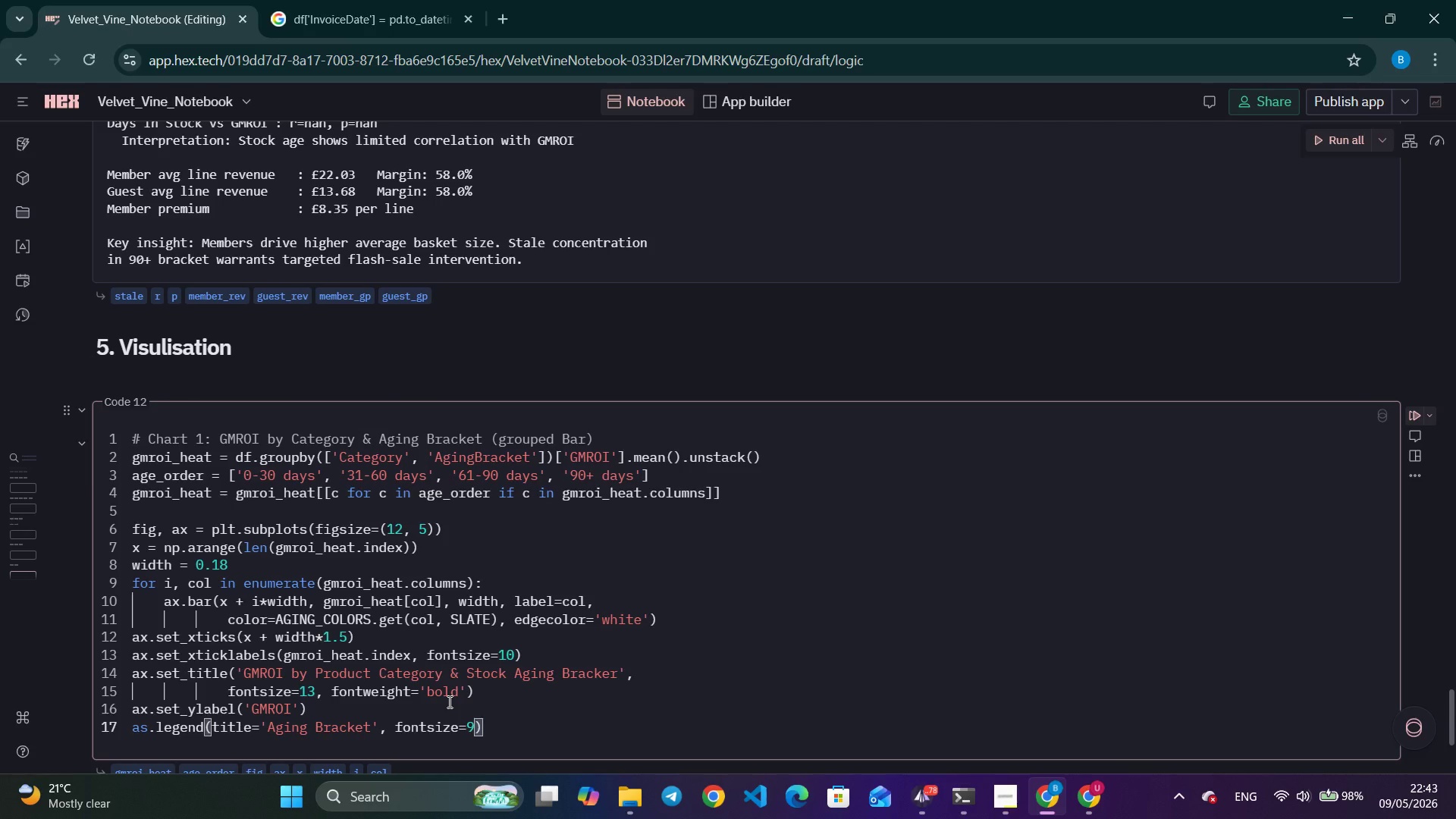 
key(ArrowRight)
 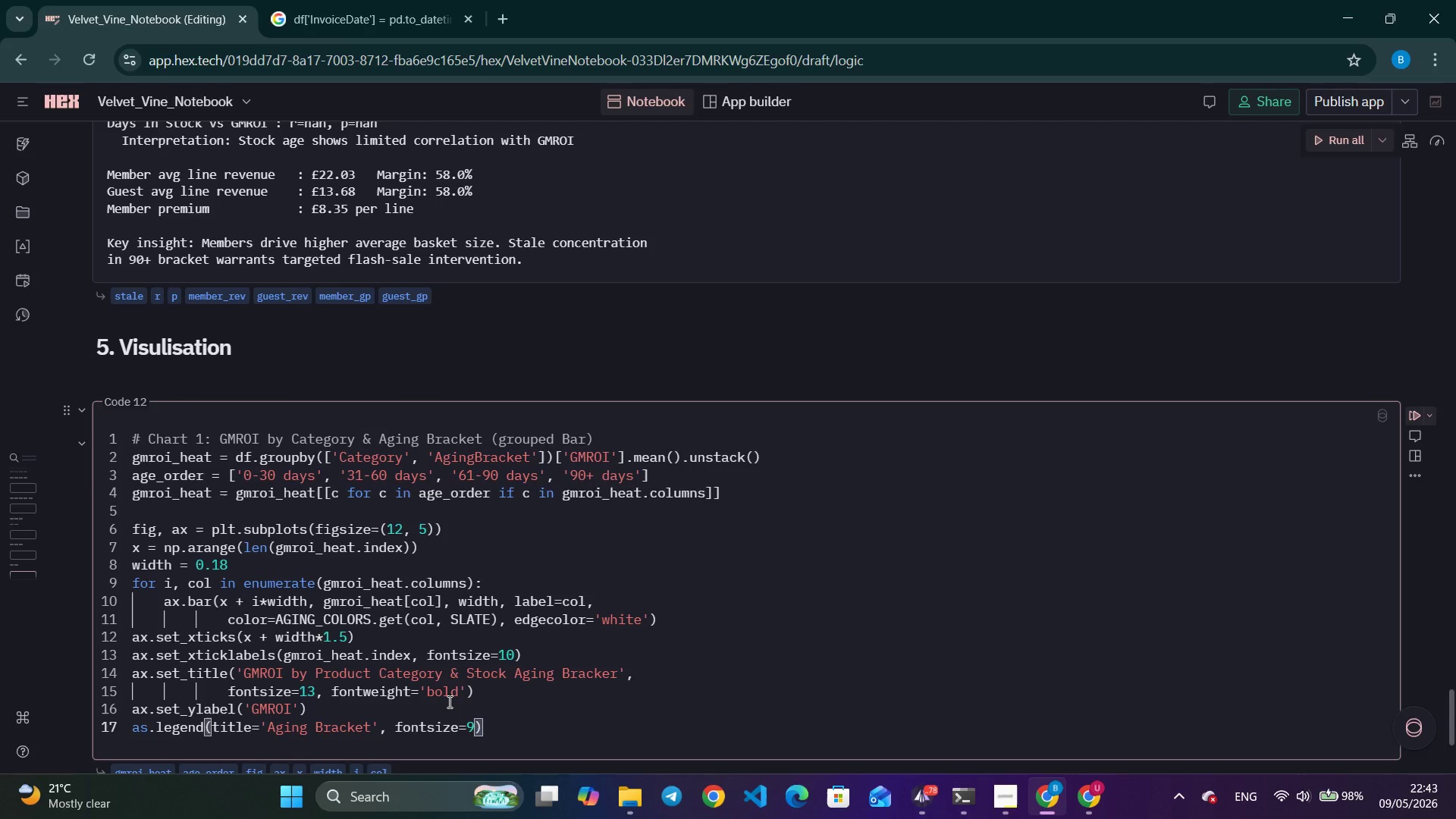 
key(Enter)
 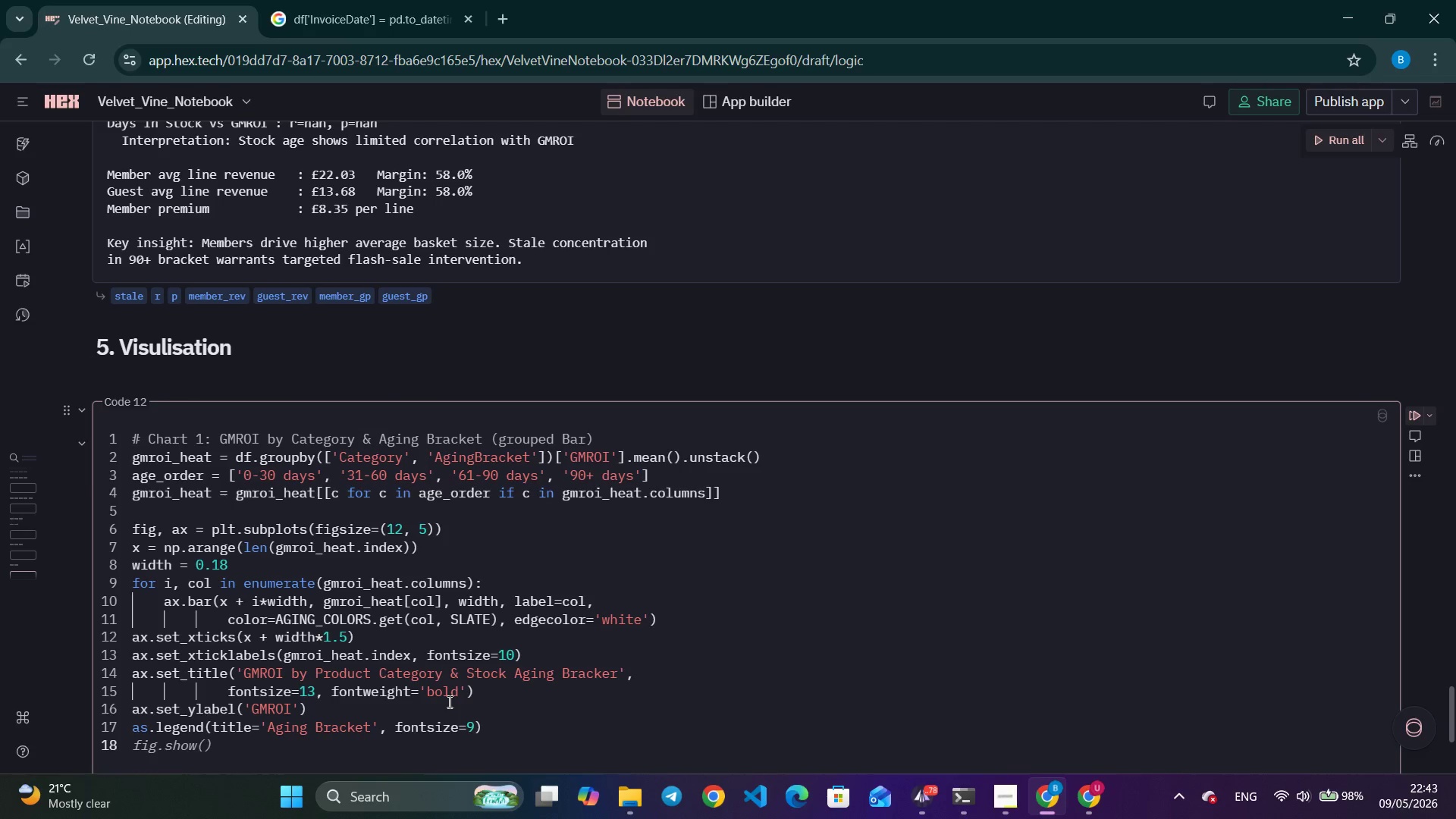 
type(ax.spines[['top)
 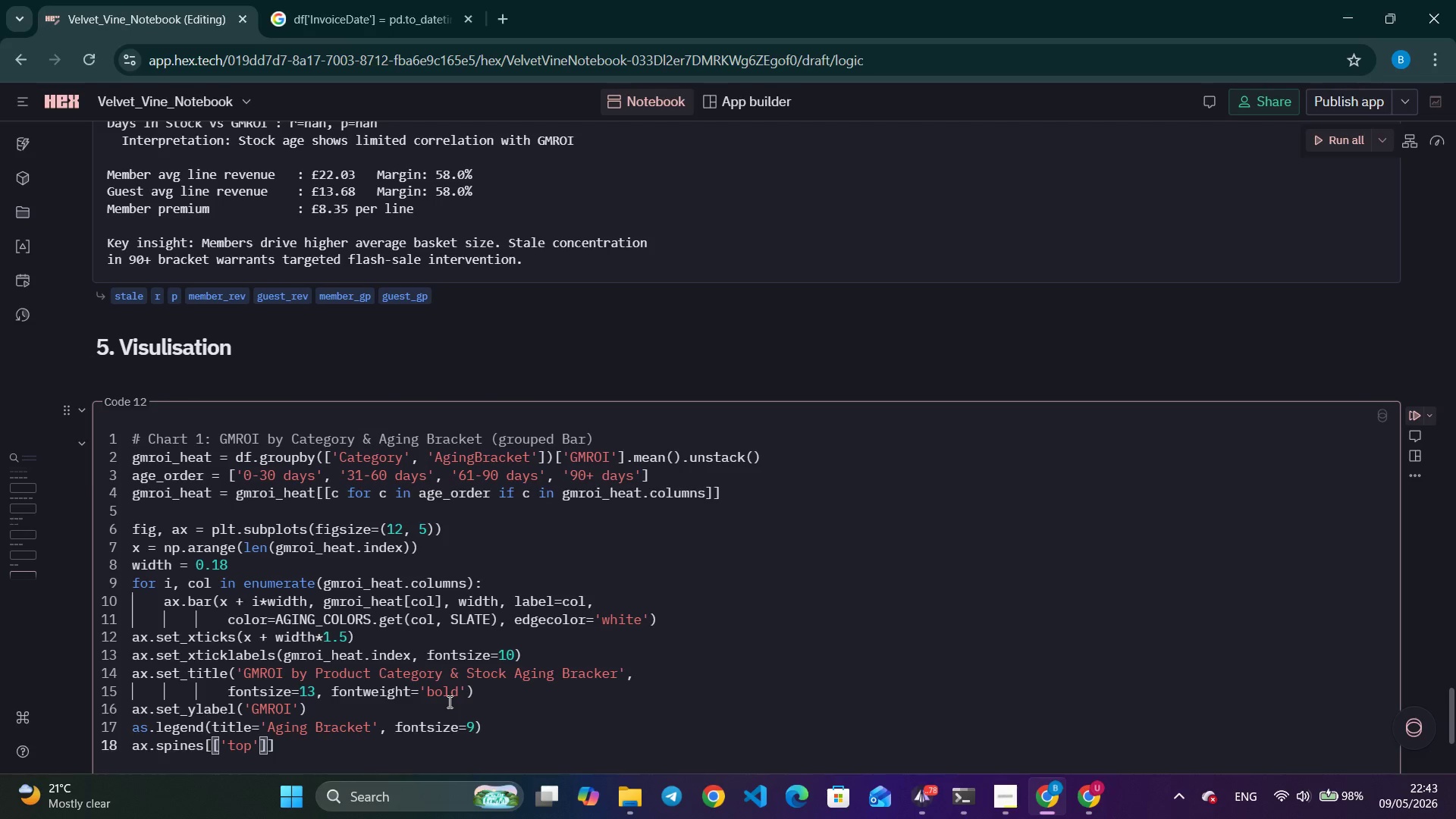 
key(ArrowRight)
 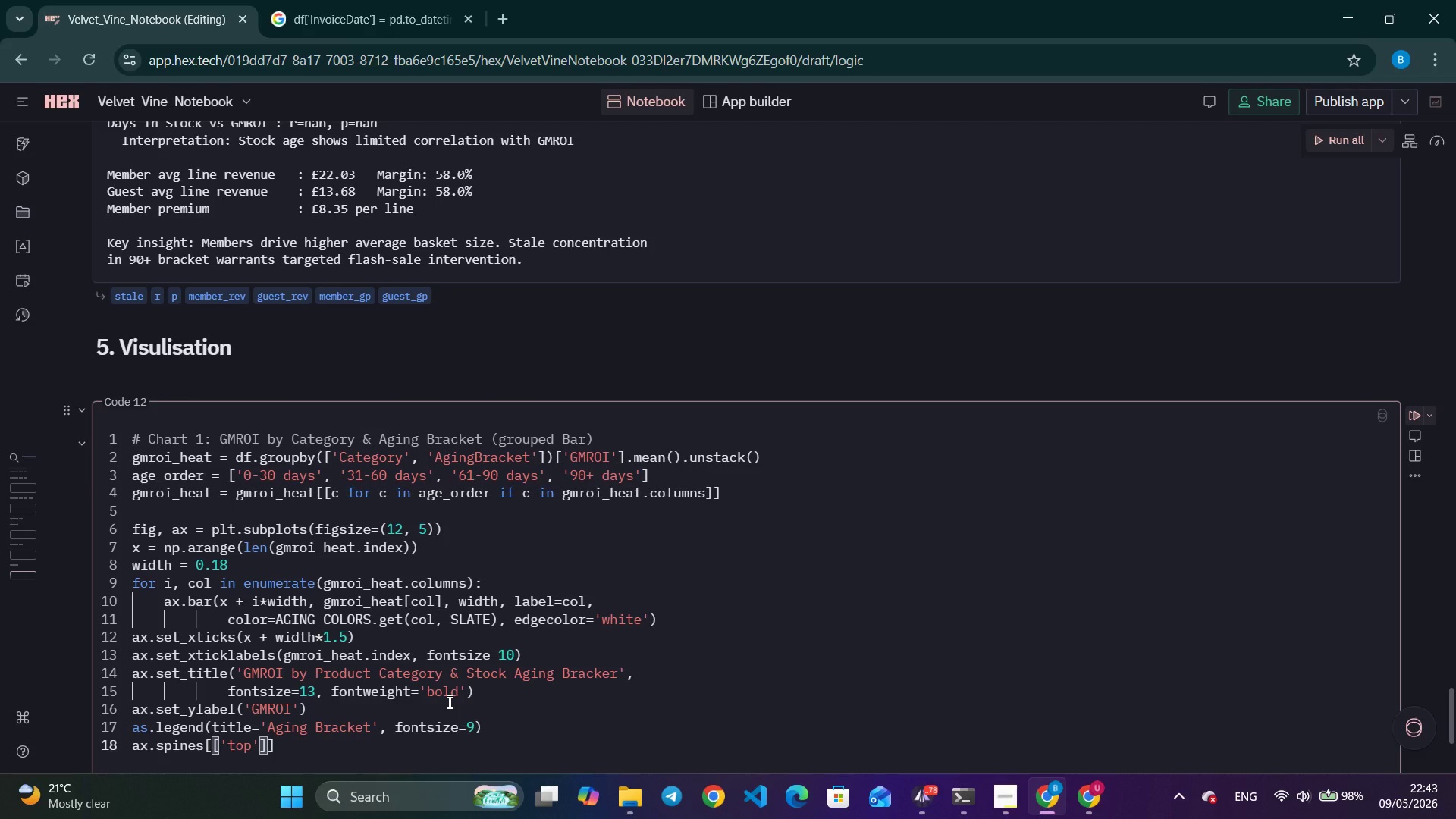 
type(, 'right)
key(Tab)
 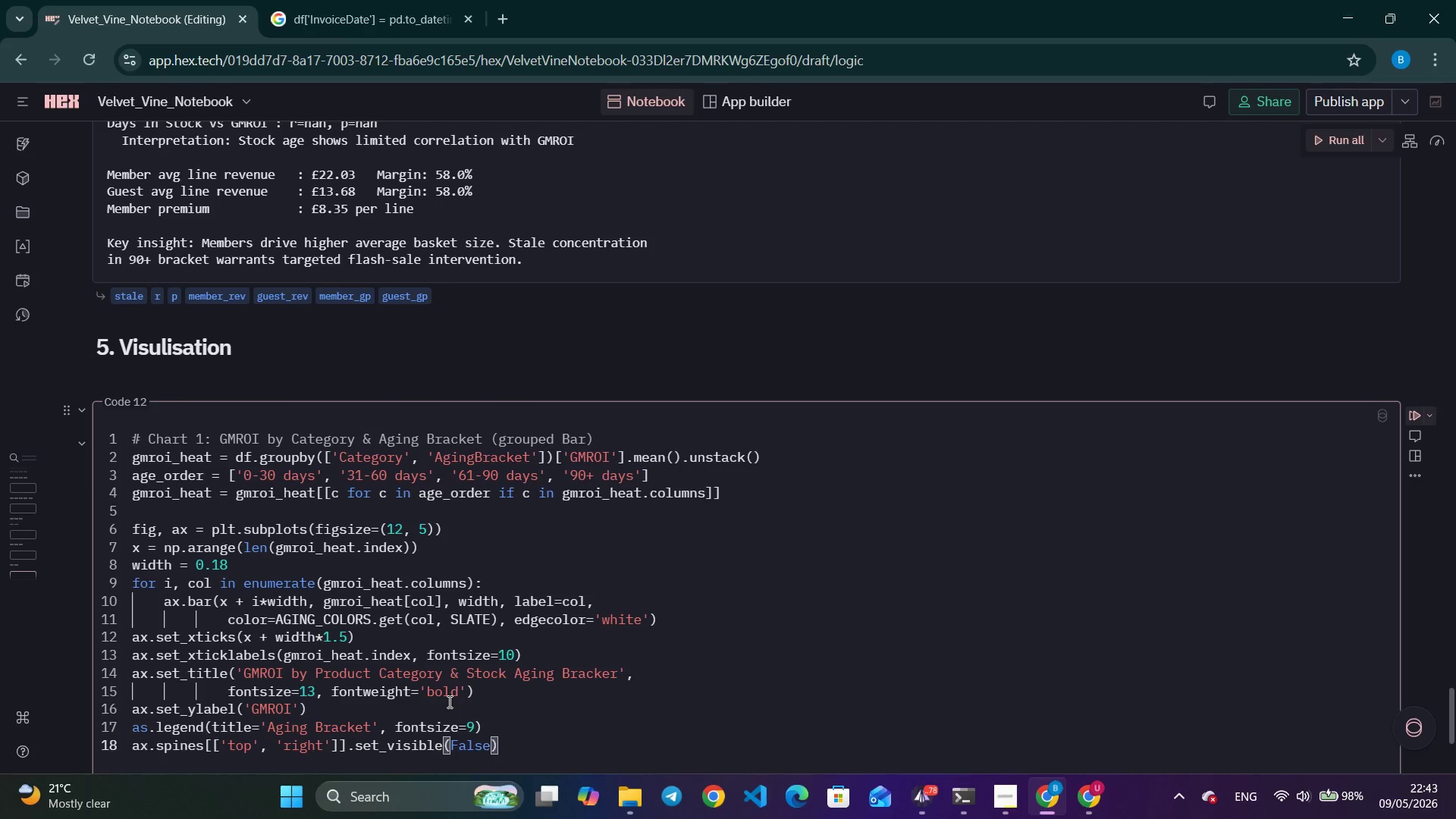 
key(Enter)
 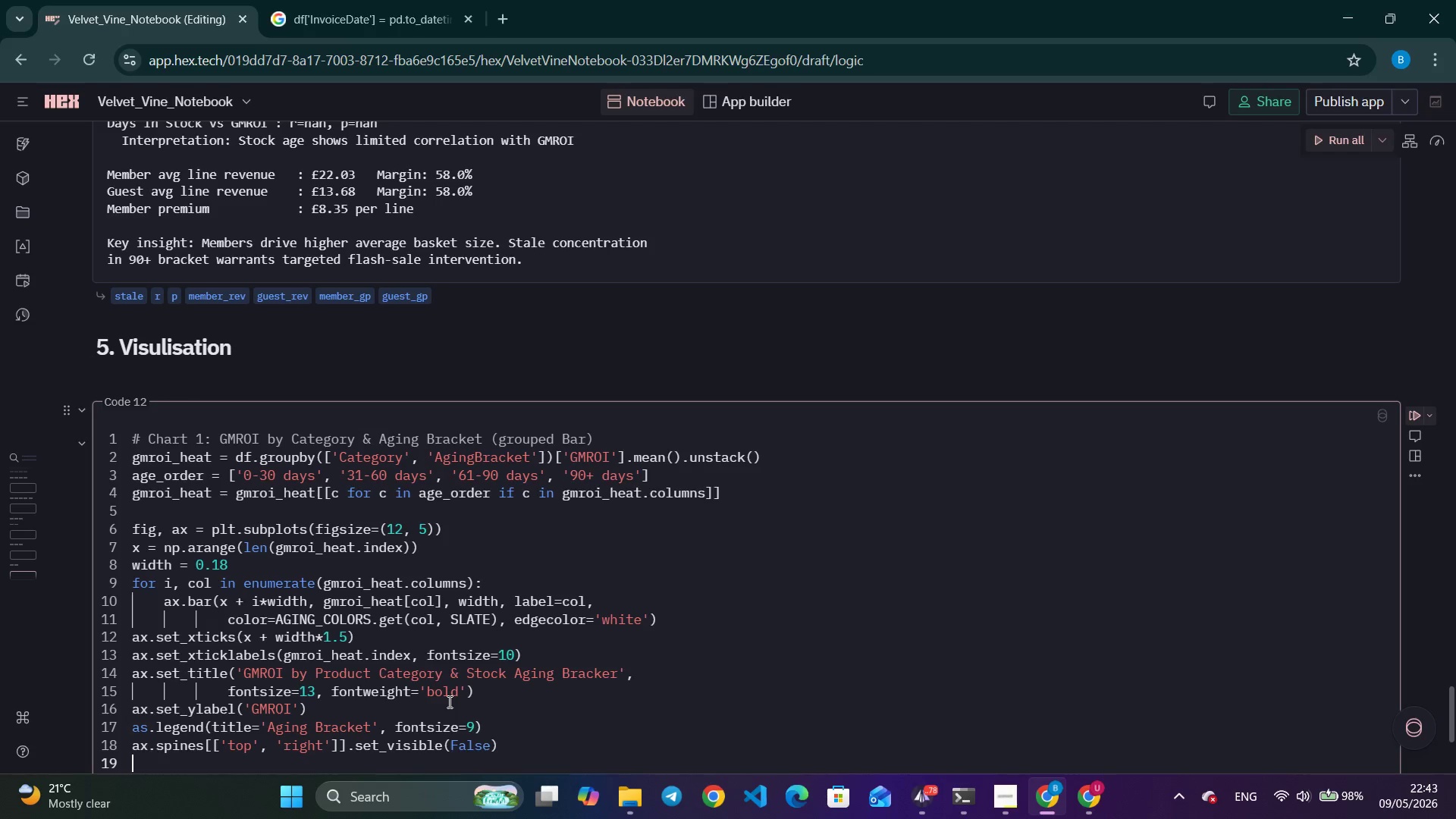 
type(plt.)
 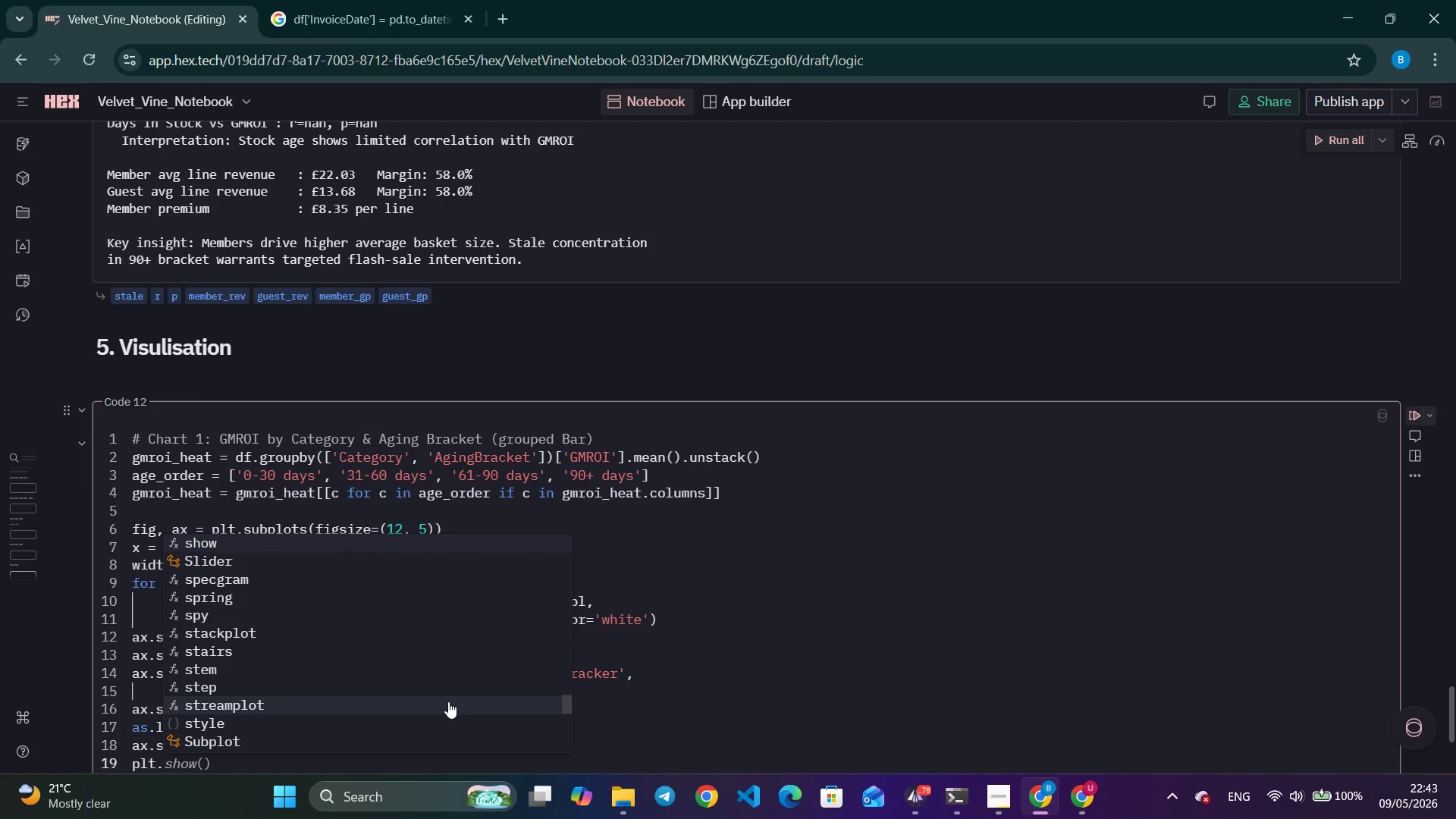 
type(tigh)
 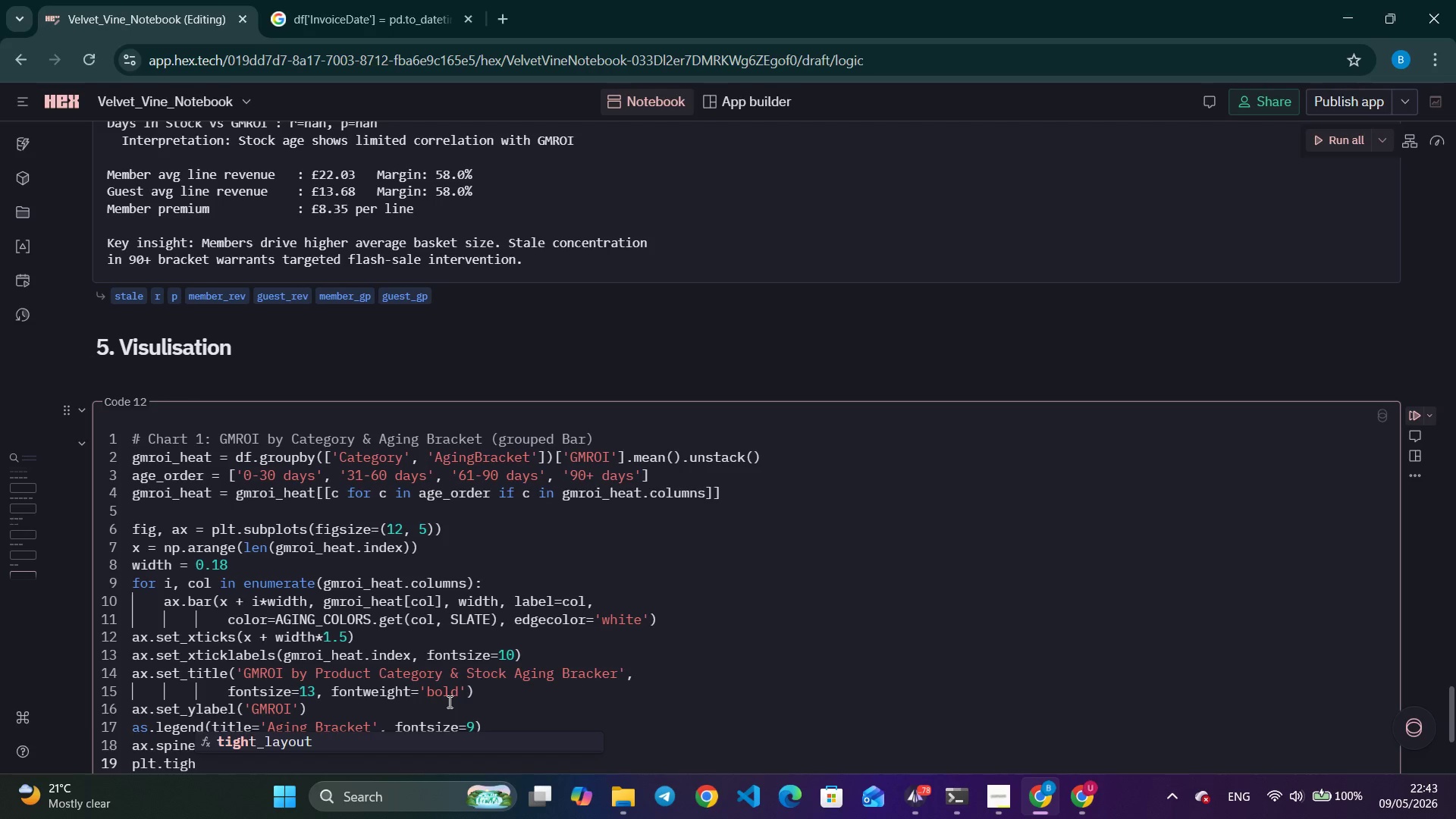 
key(Enter)
 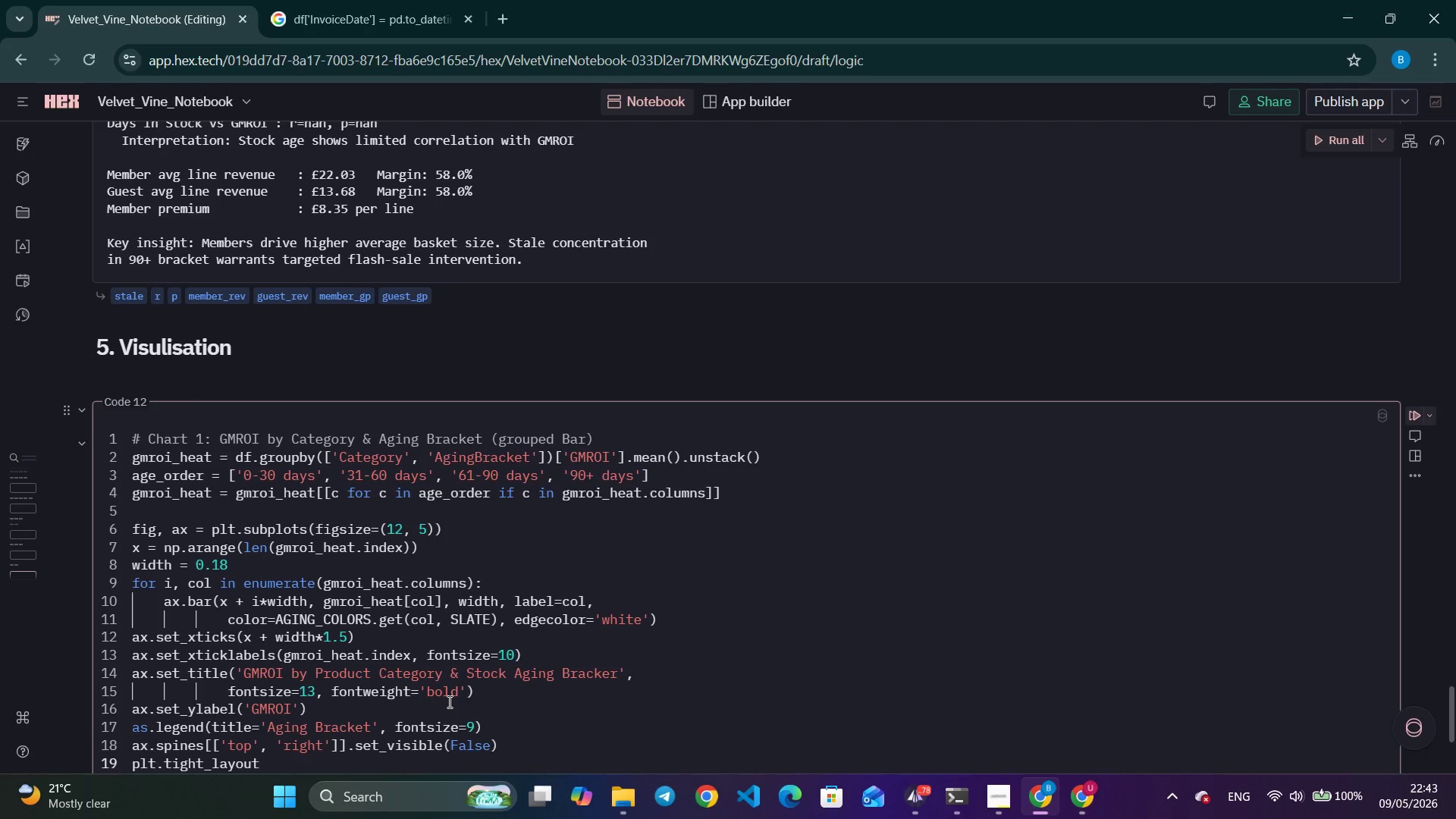 
key(Shift+ShiftLeft)
 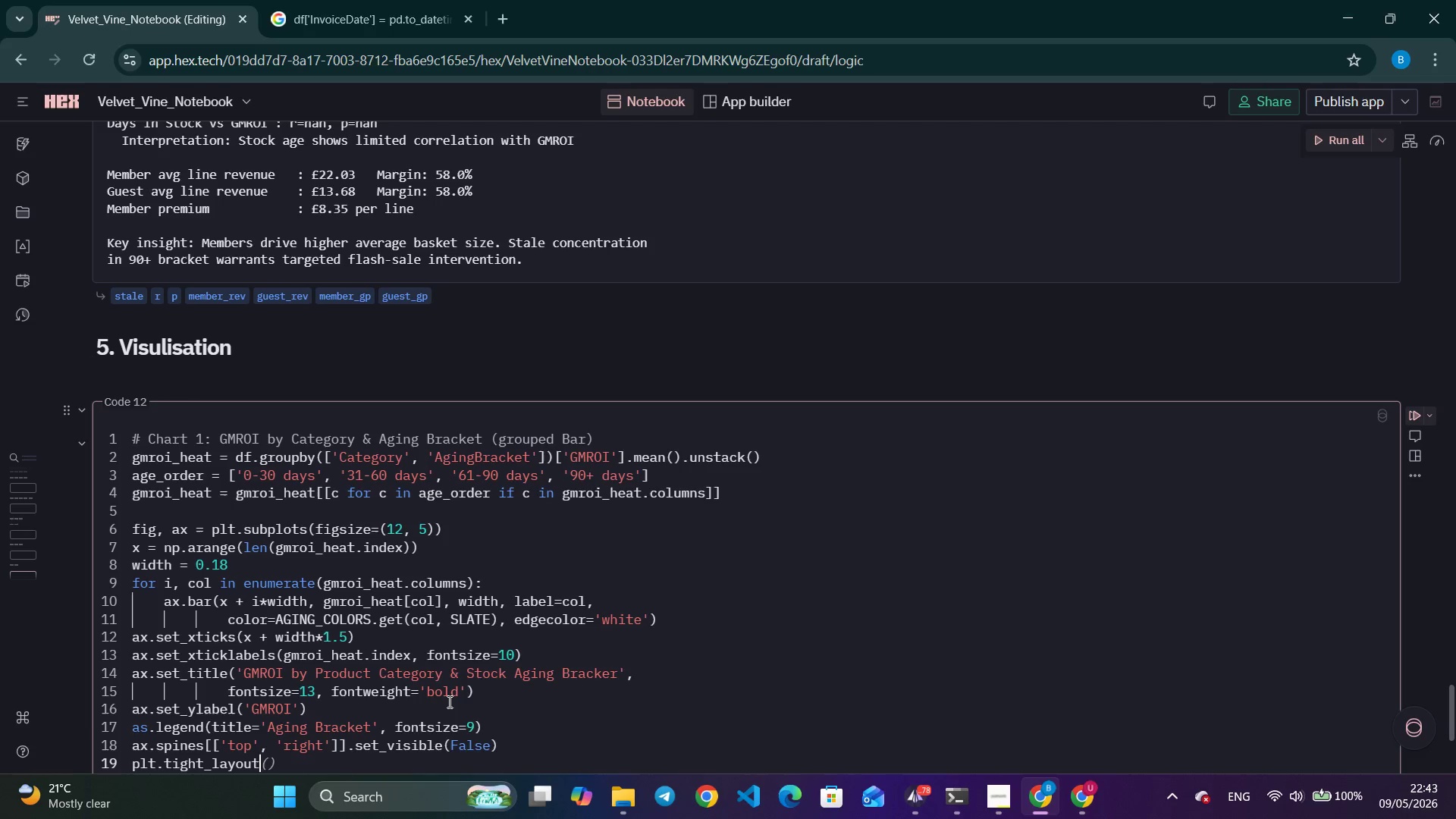 
key(Shift+9)
 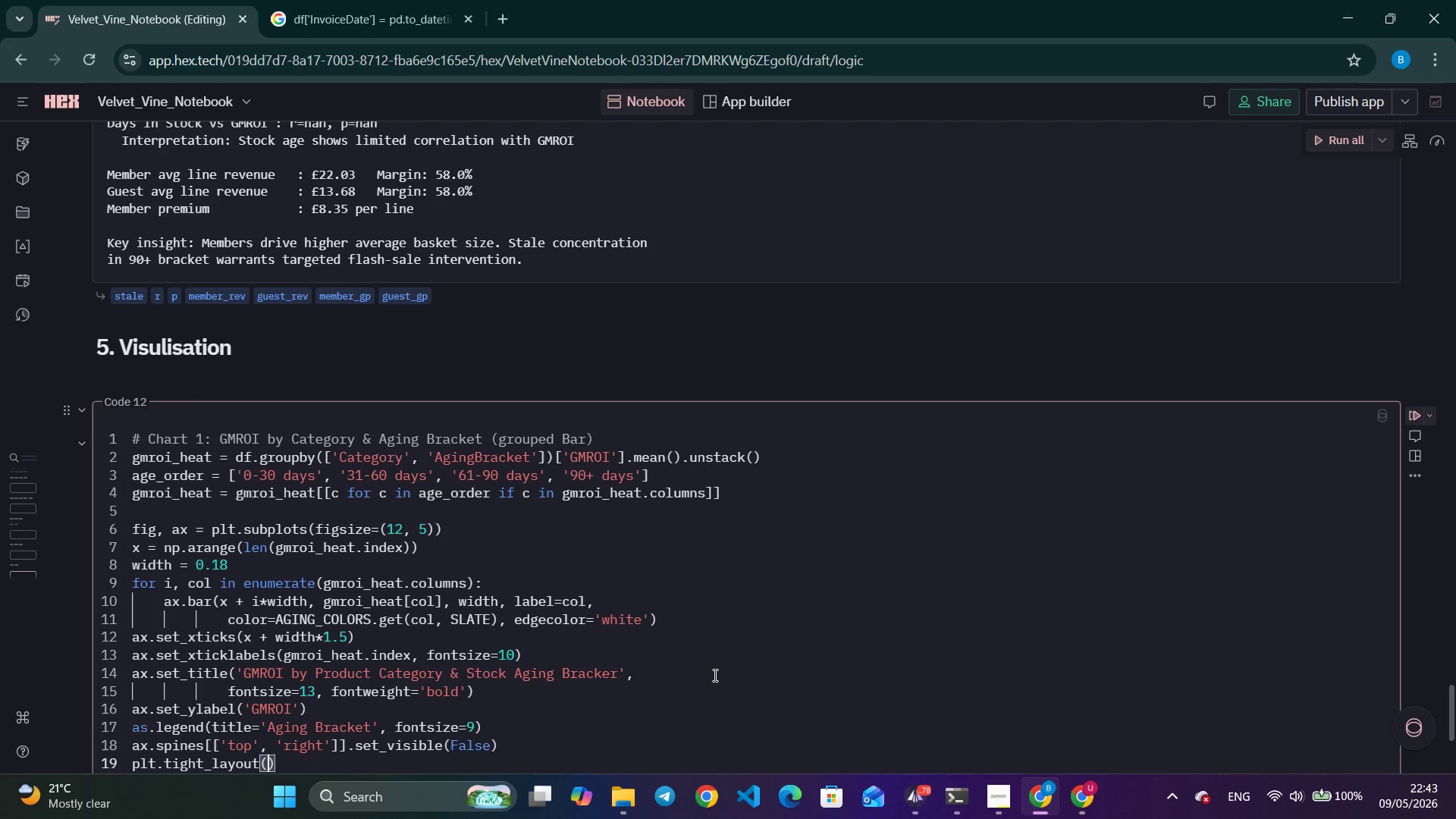 
scroll: coordinate [918, 661], scroll_direction: down, amount: 6.0
 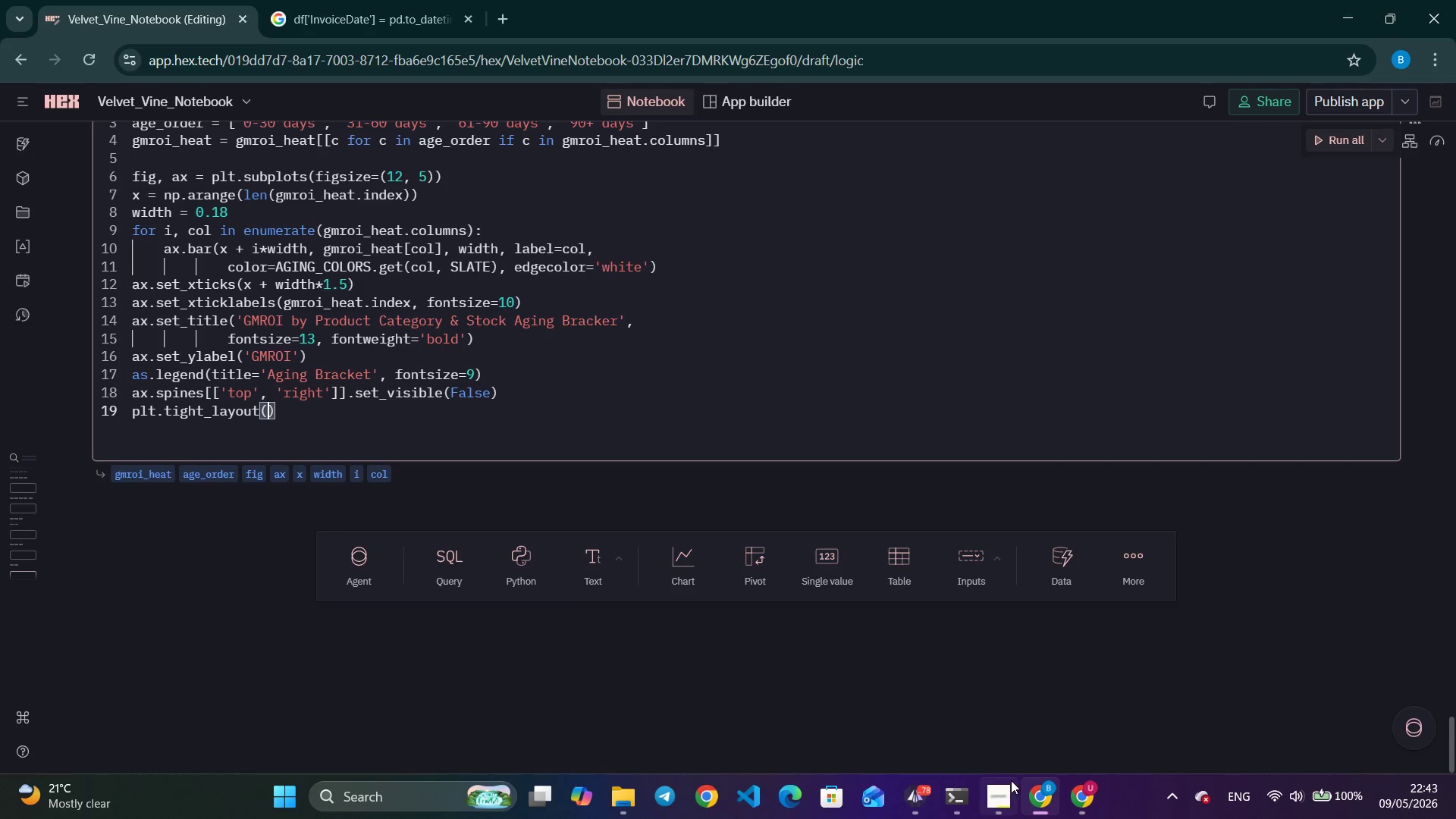 
left_click([1002, 784])